 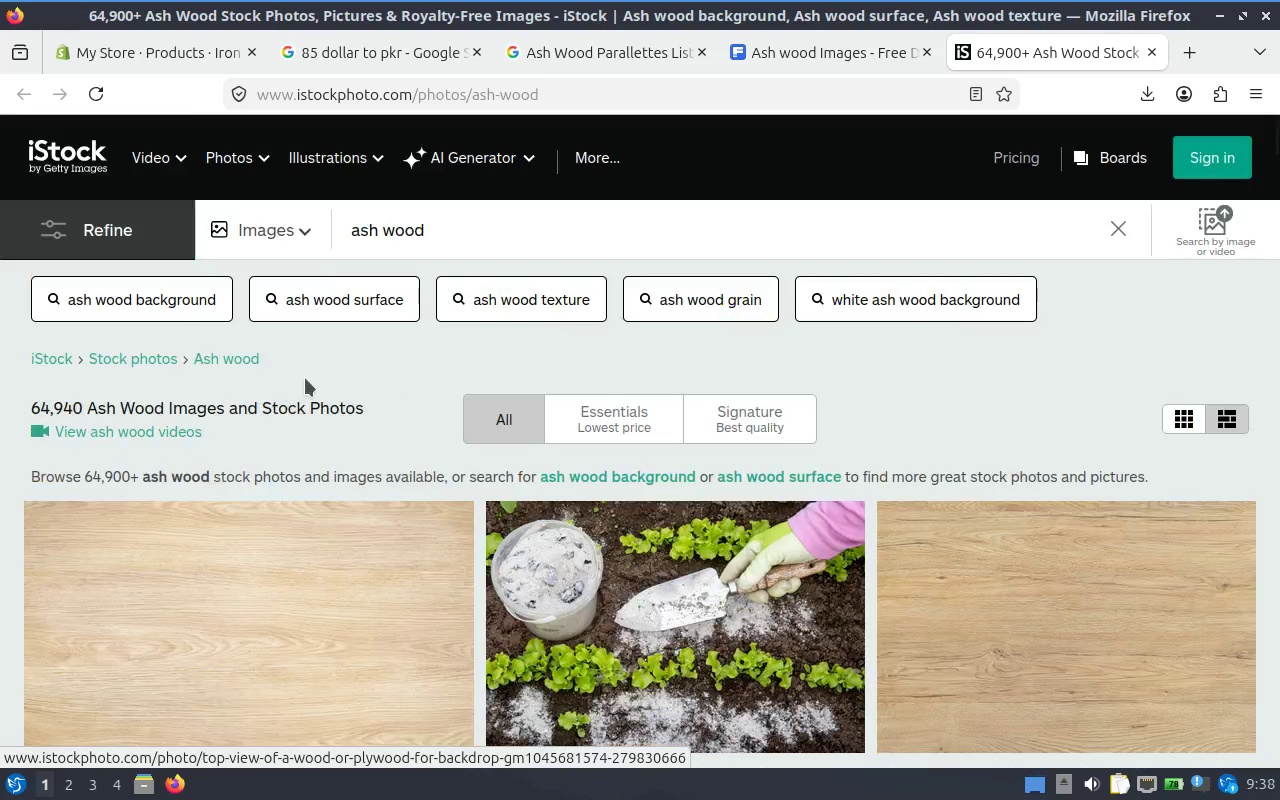 
left_click([324, 557])
 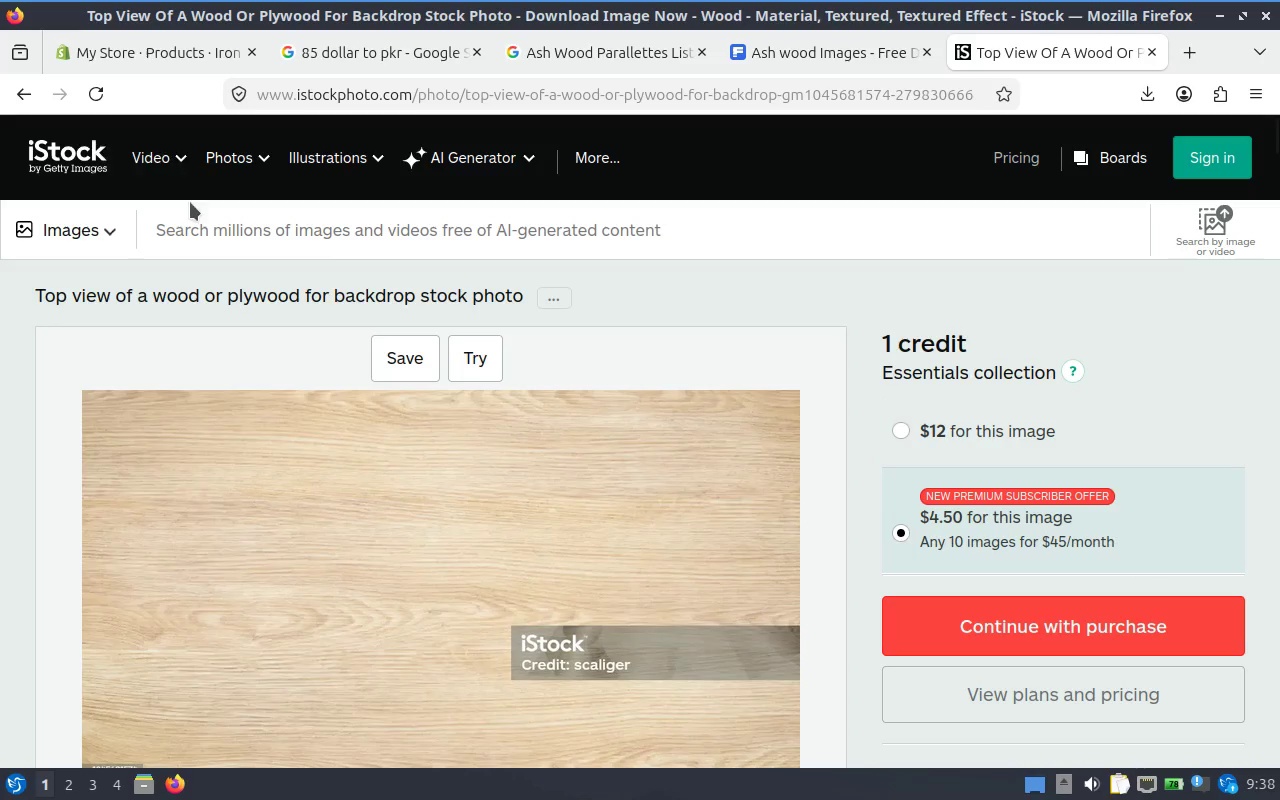 
scroll: coordinate [763, 287], scroll_direction: down, amount: 1.0
 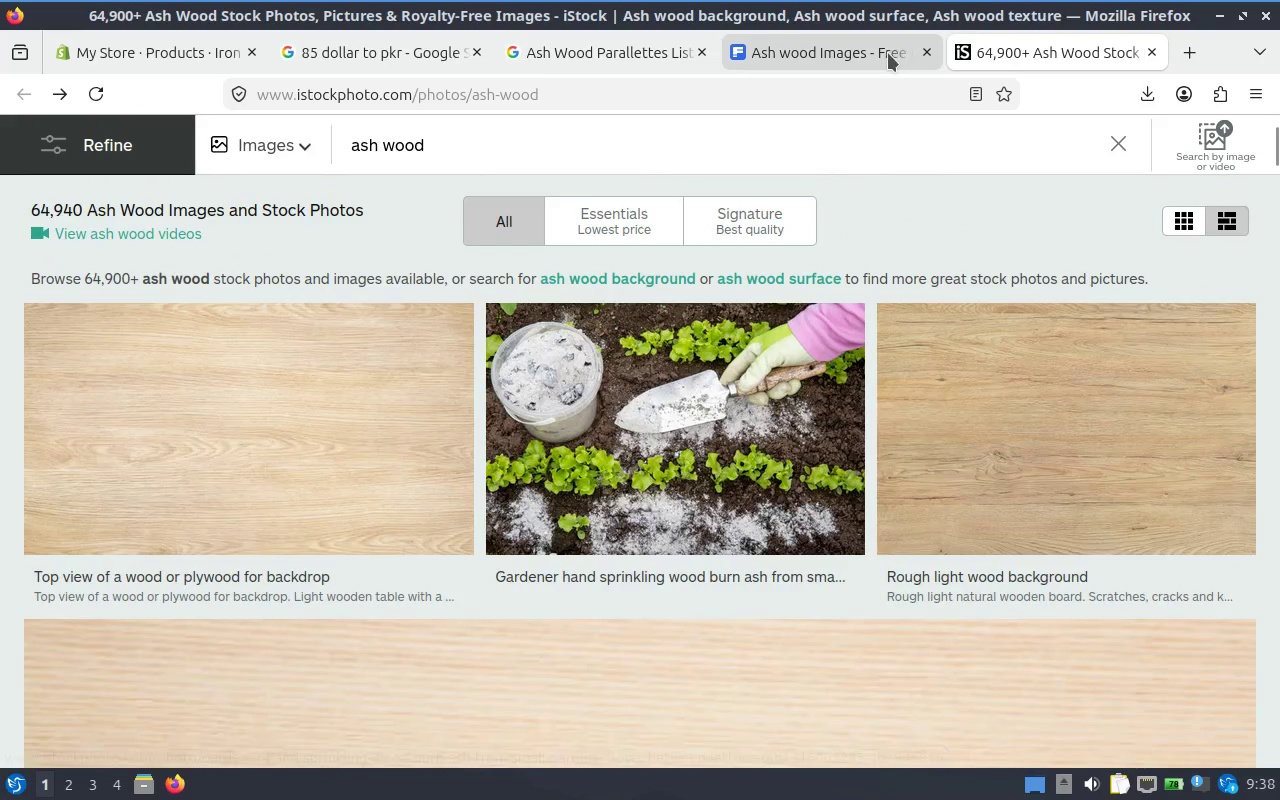 
left_click([885, 53])
 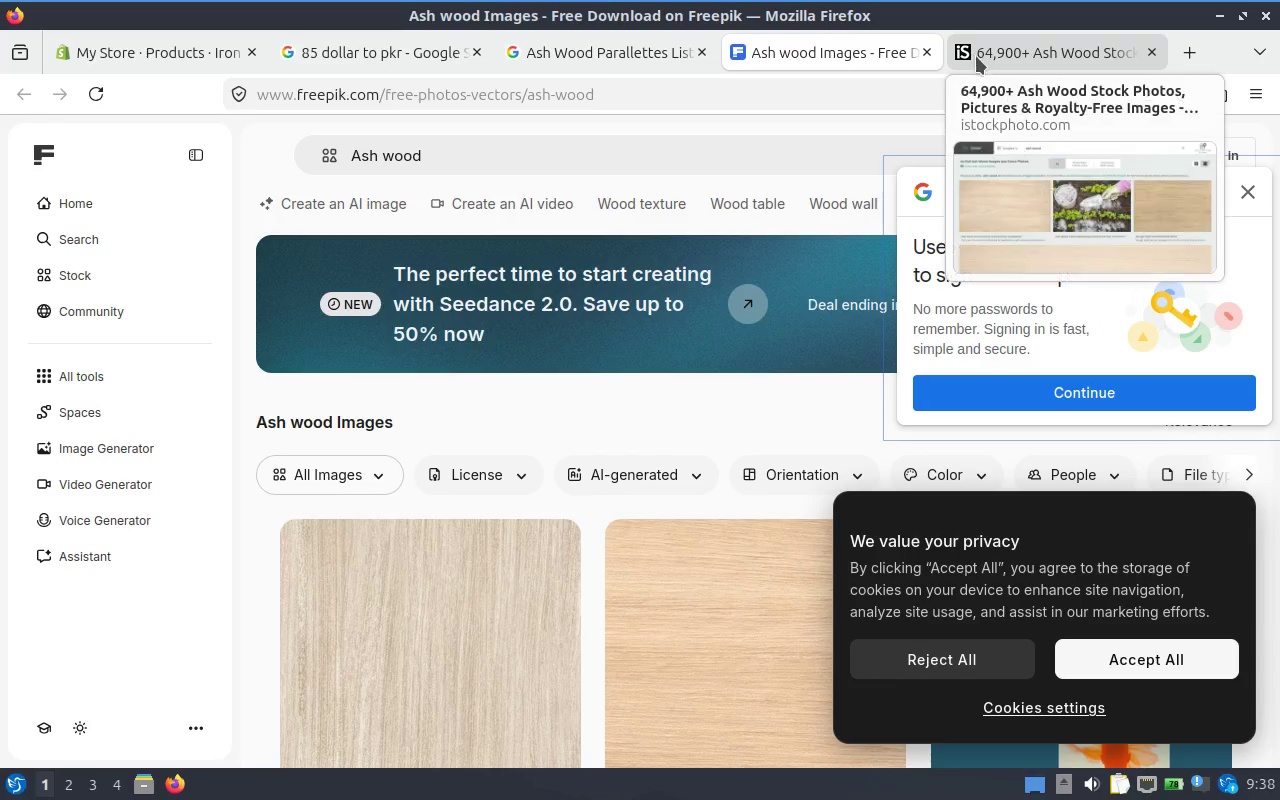 
left_click([1007, 57])
 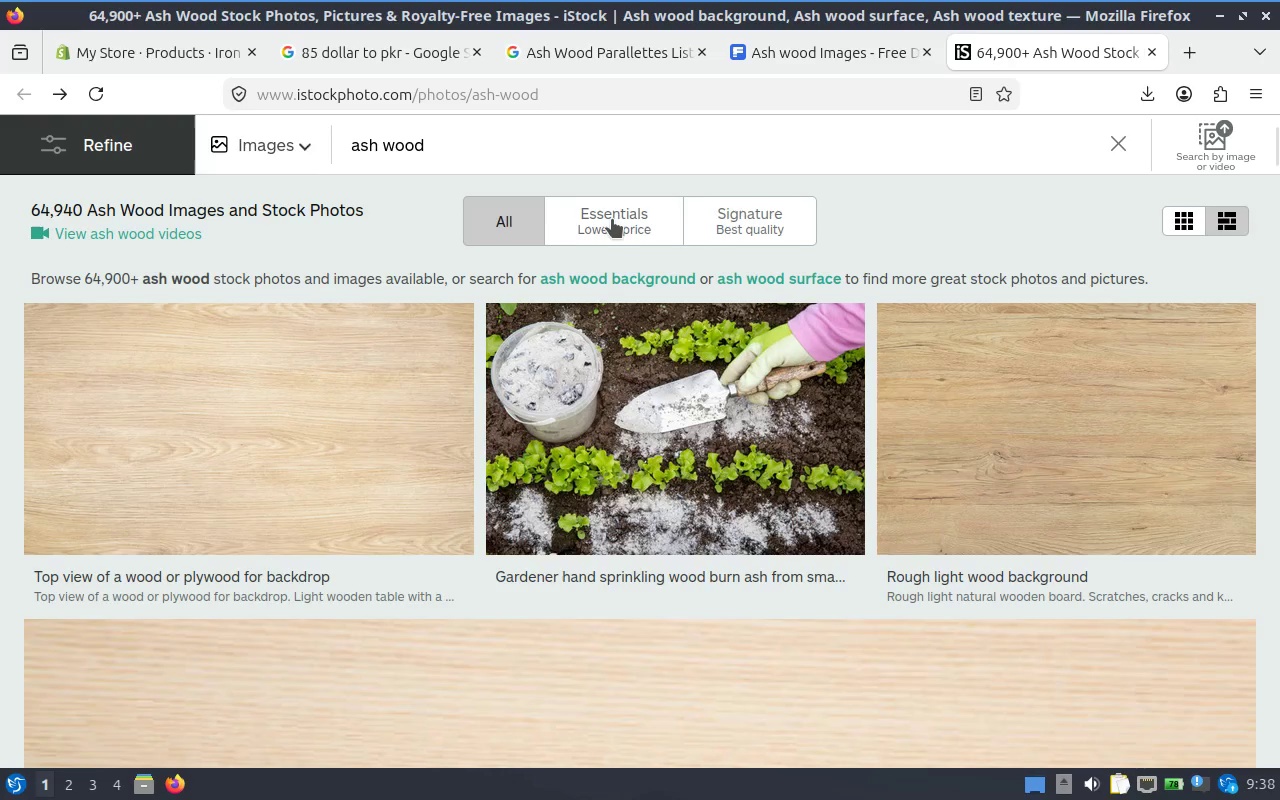 
scroll: coordinate [712, 321], scroll_direction: down, amount: 17.0
 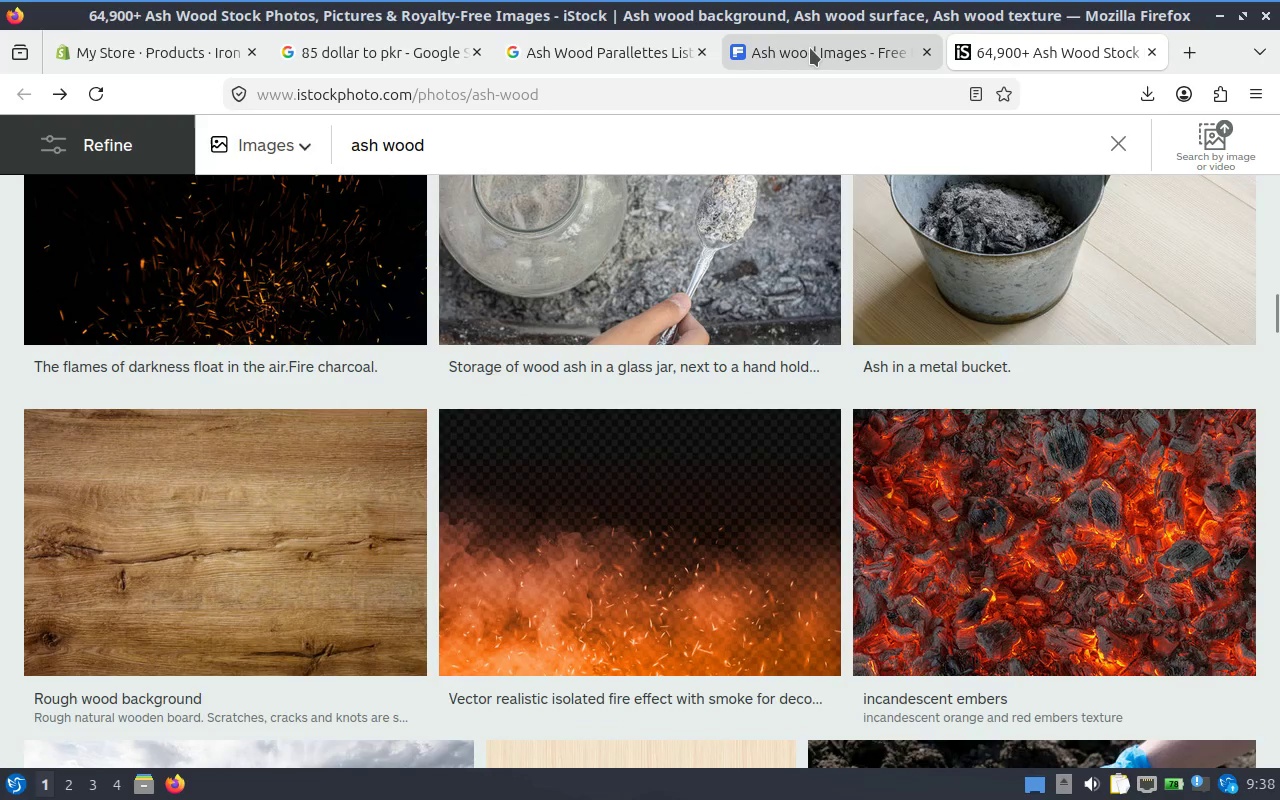 
left_click([810, 48])
 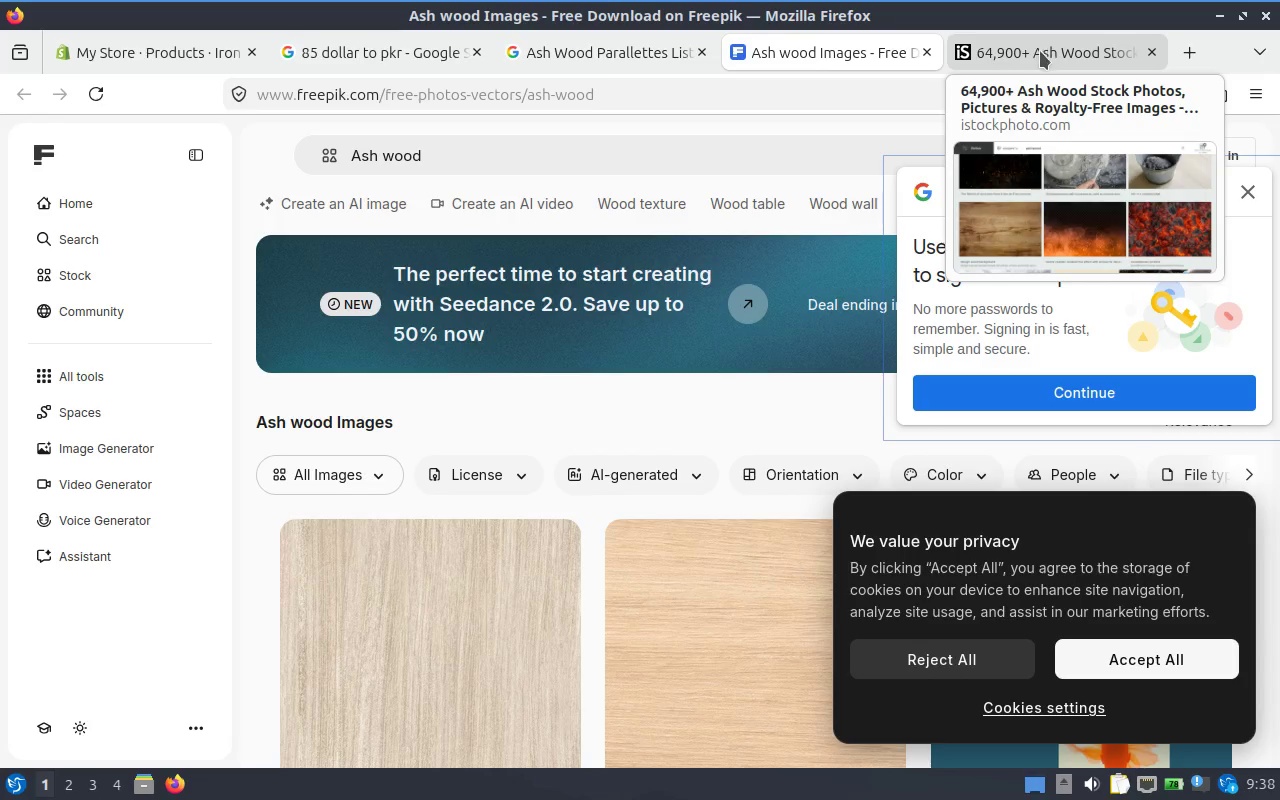 
scroll: coordinate [593, 546], scroll_direction: down, amount: 5.0
 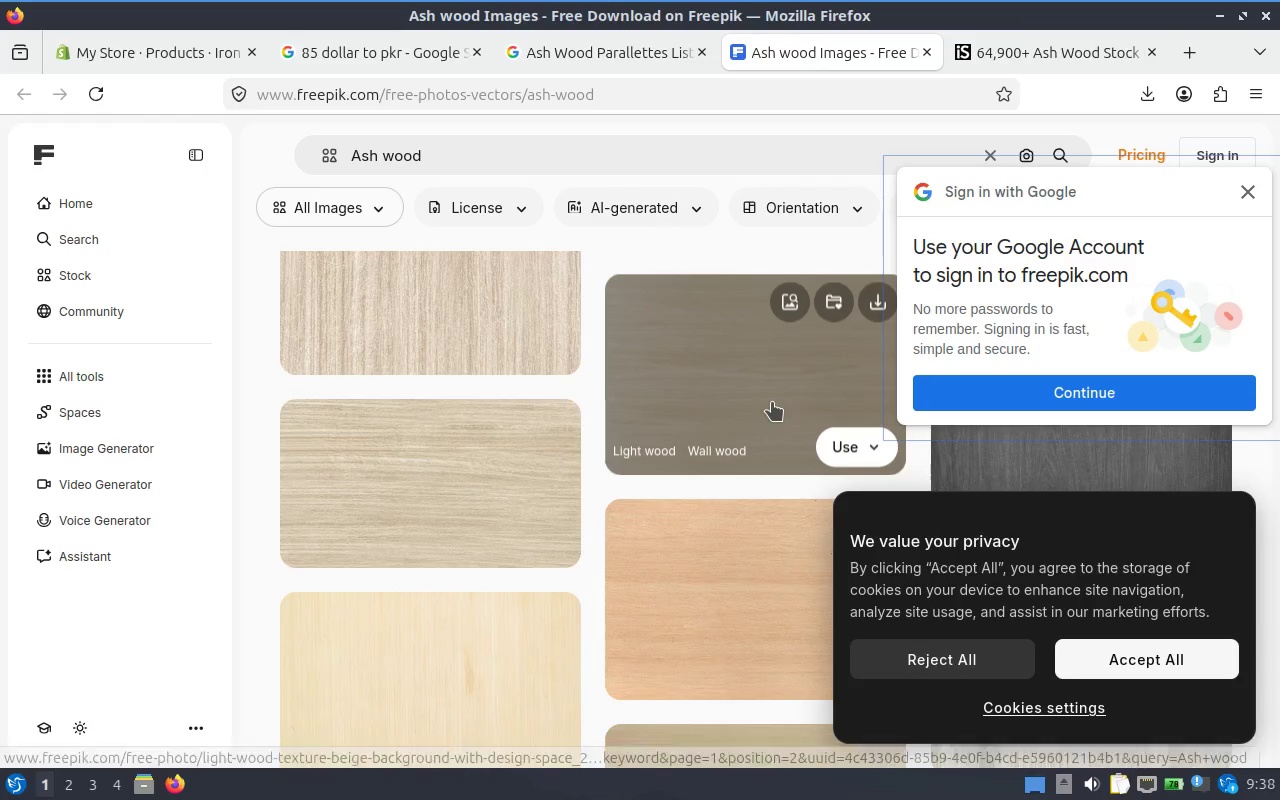 
scroll: coordinate [710, 388], scroll_direction: up, amount: 3.0
 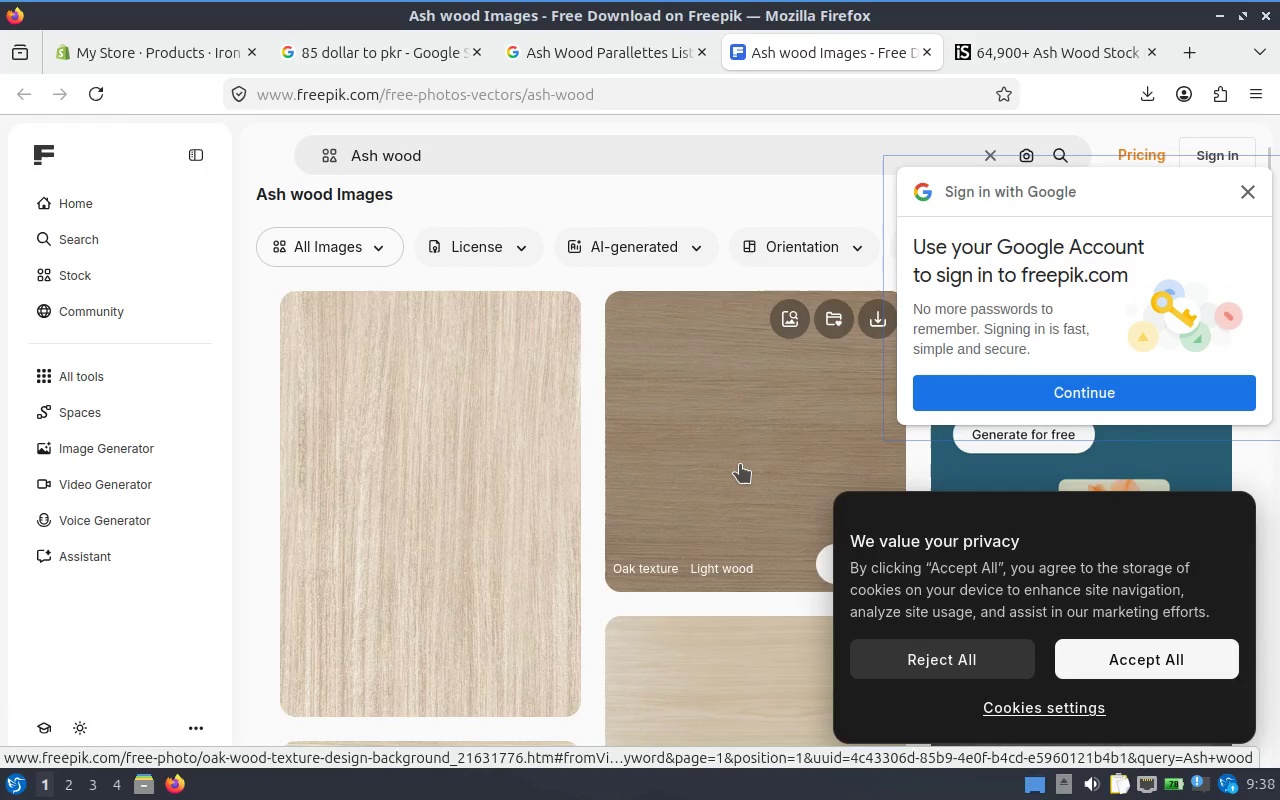 
left_click([740, 464])
 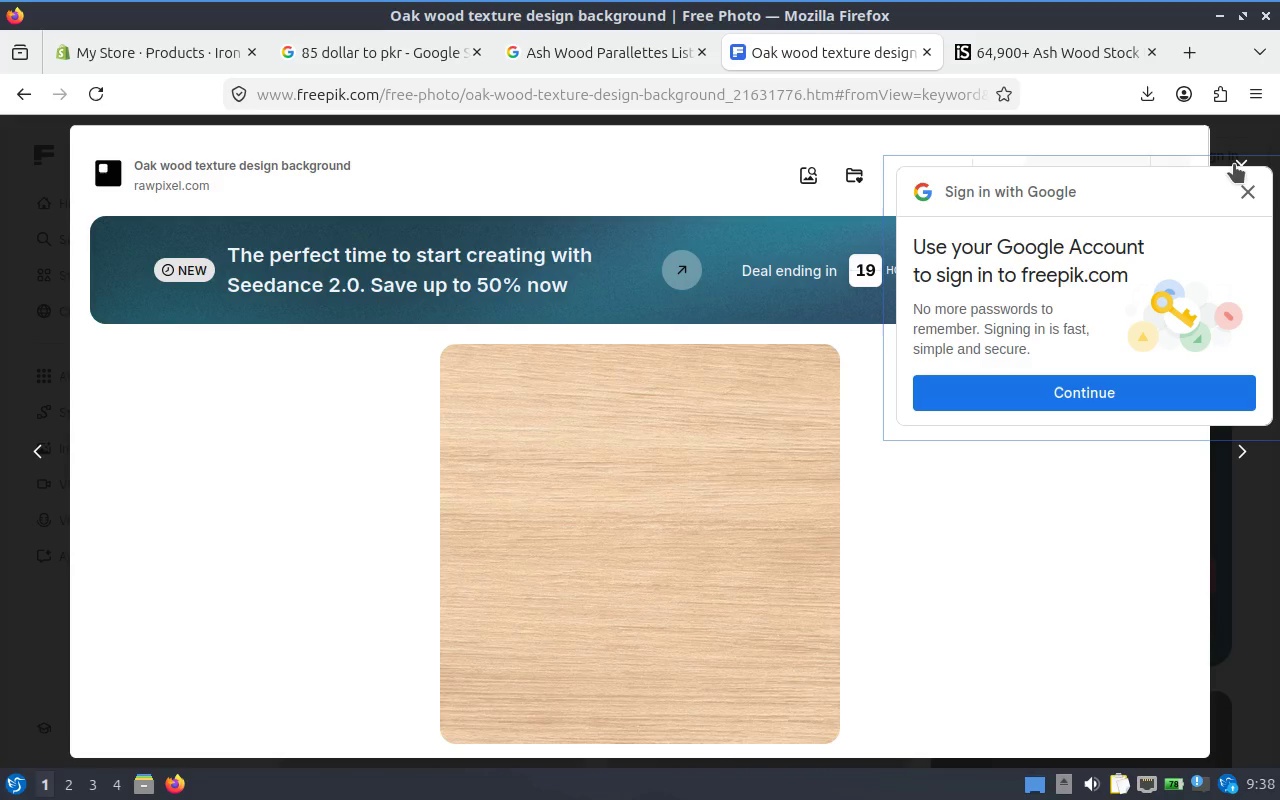 
left_click([1248, 191])
 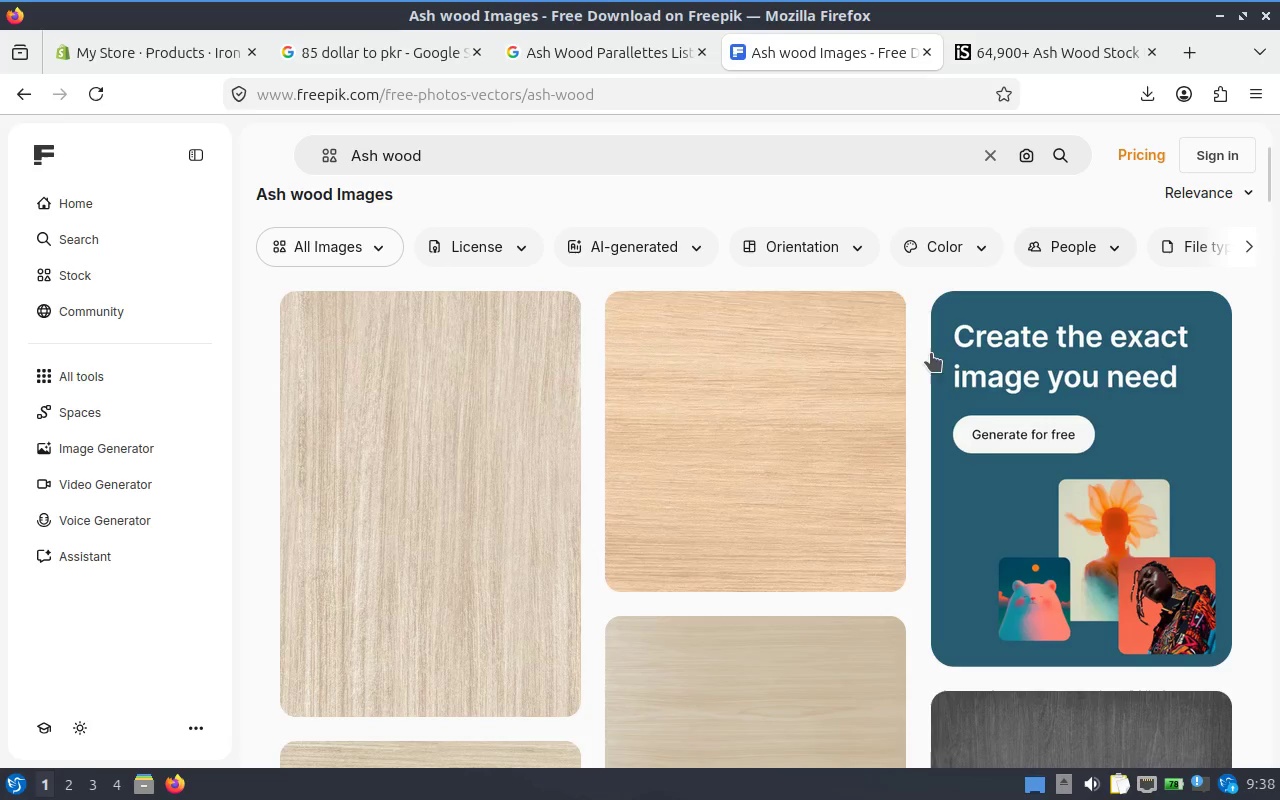 
left_click([746, 415])
 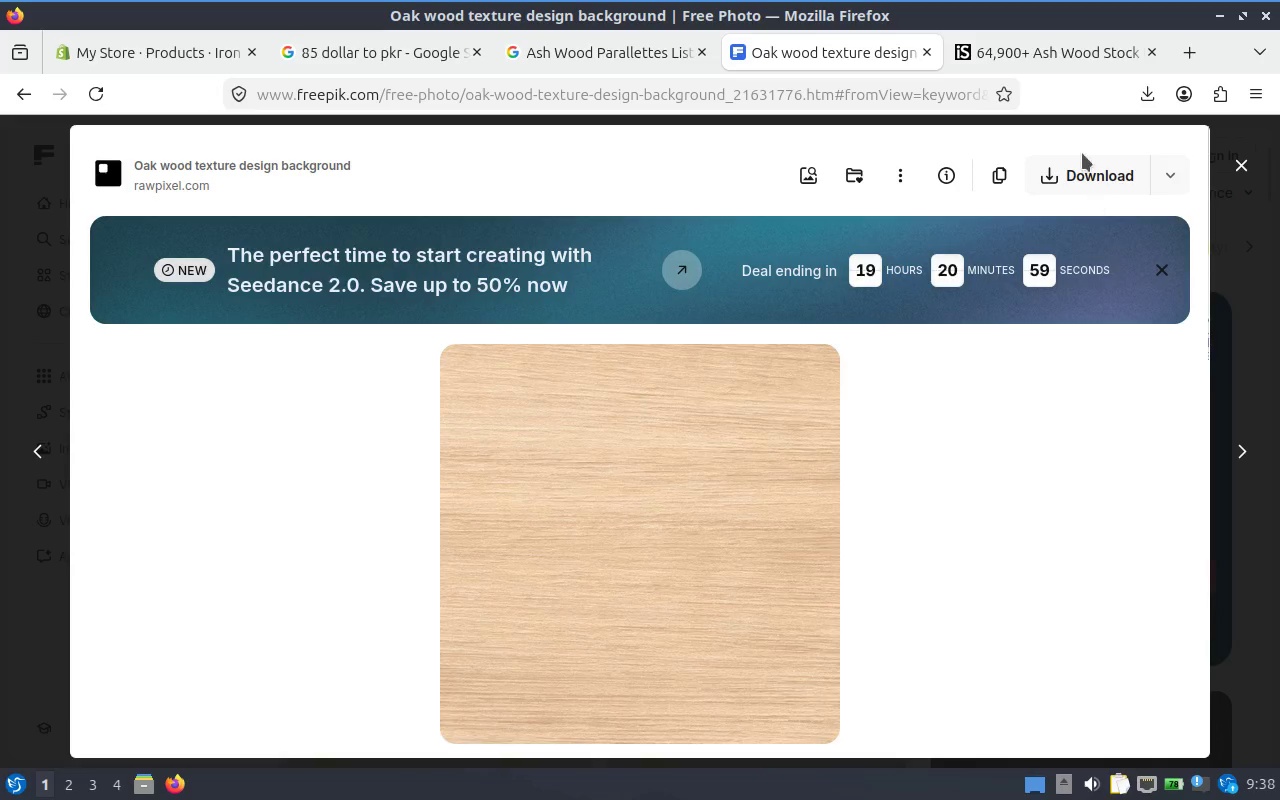 
left_click([1076, 163])
 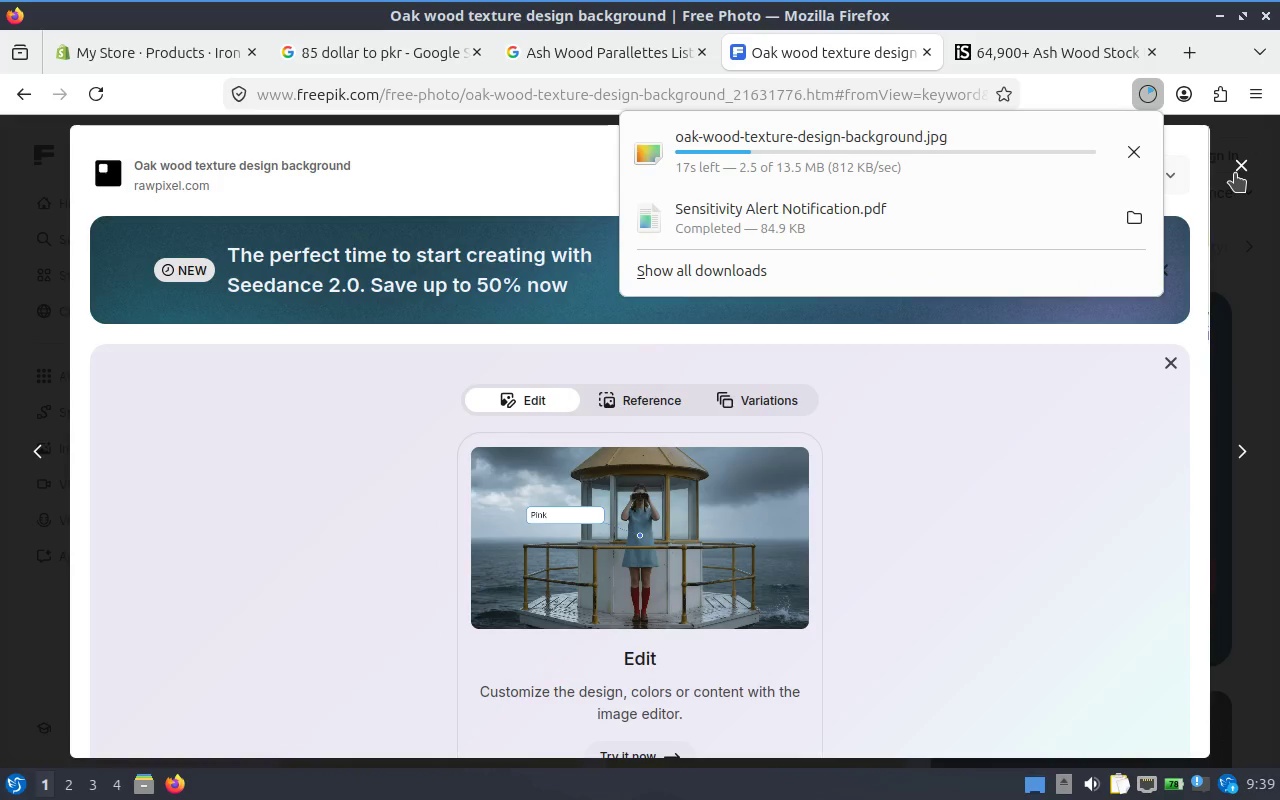 
wait(8.45)
 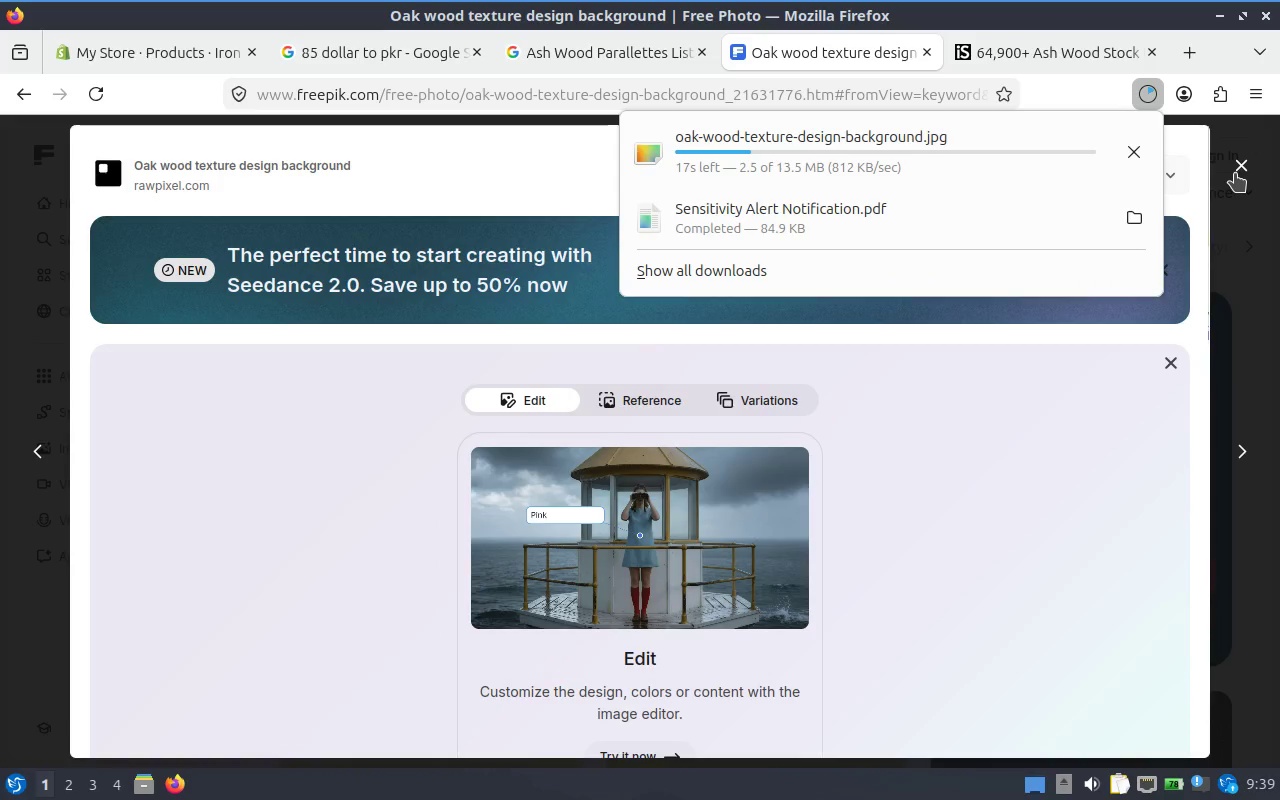 
left_click([1233, 249])
 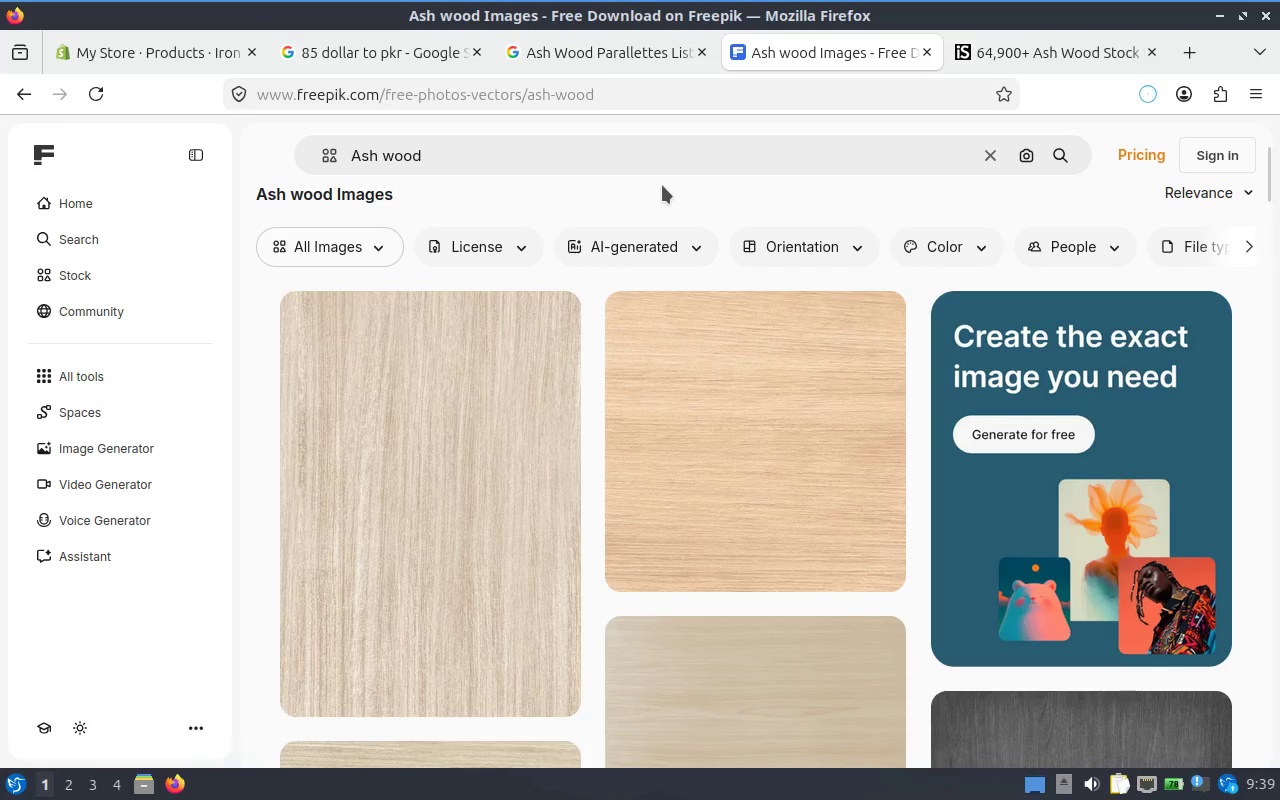 
scroll: coordinate [692, 455], scroll_direction: down, amount: 12.0
 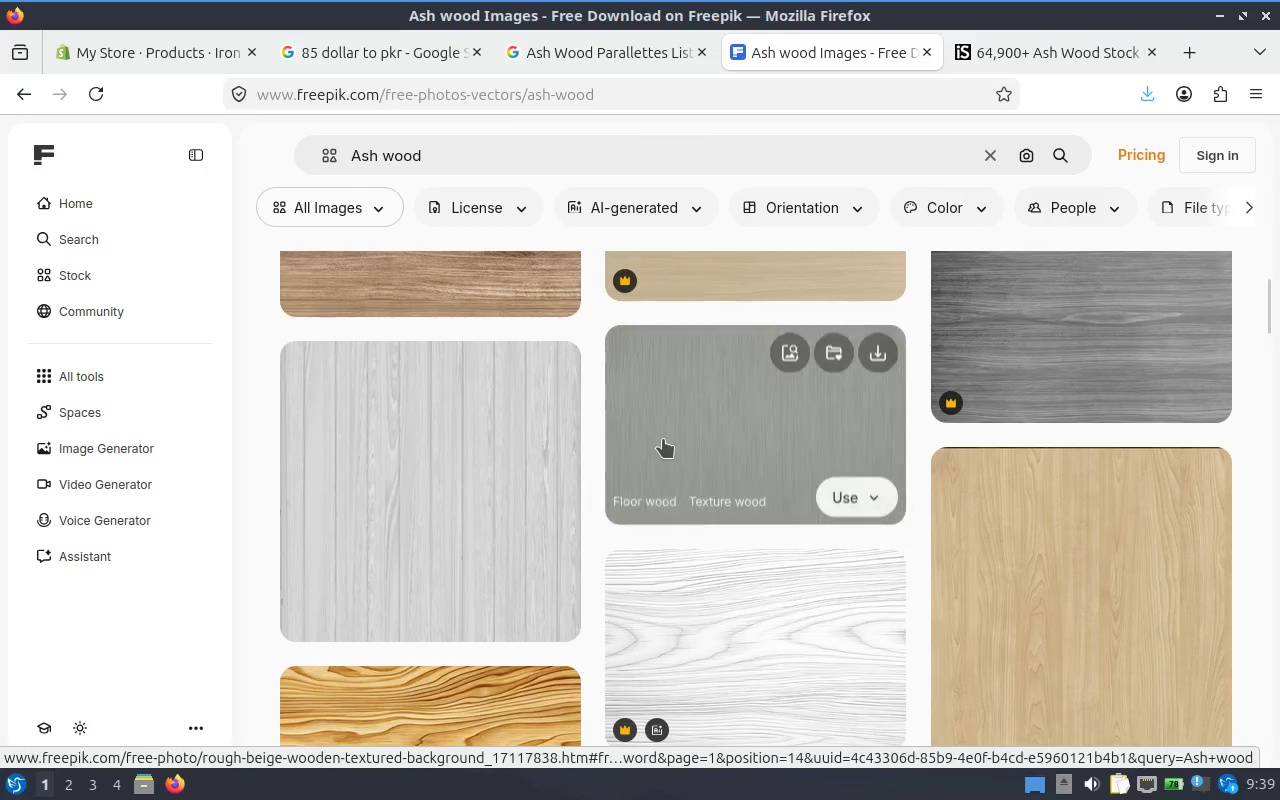 
scroll: coordinate [820, 423], scroll_direction: up, amount: 4.0
 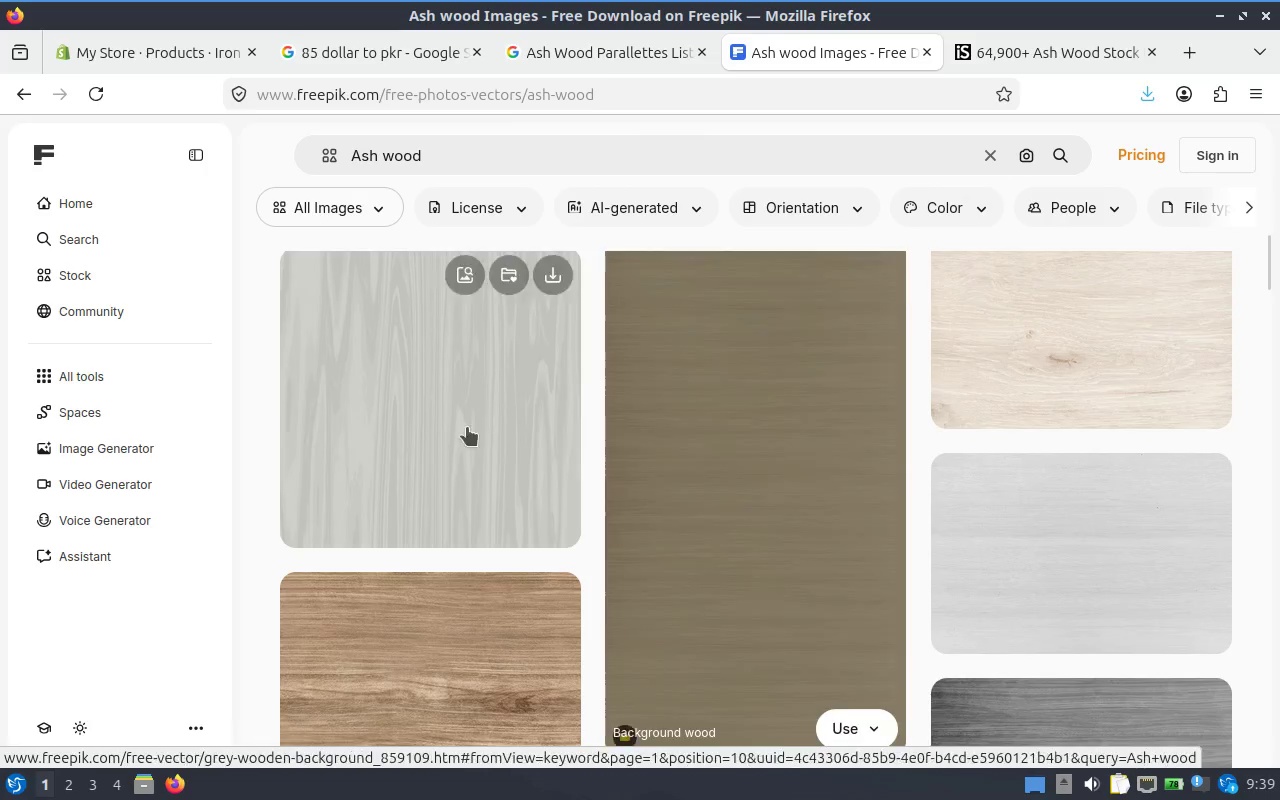 
scroll: coordinate [879, 465], scroll_direction: down, amount: 19.0
 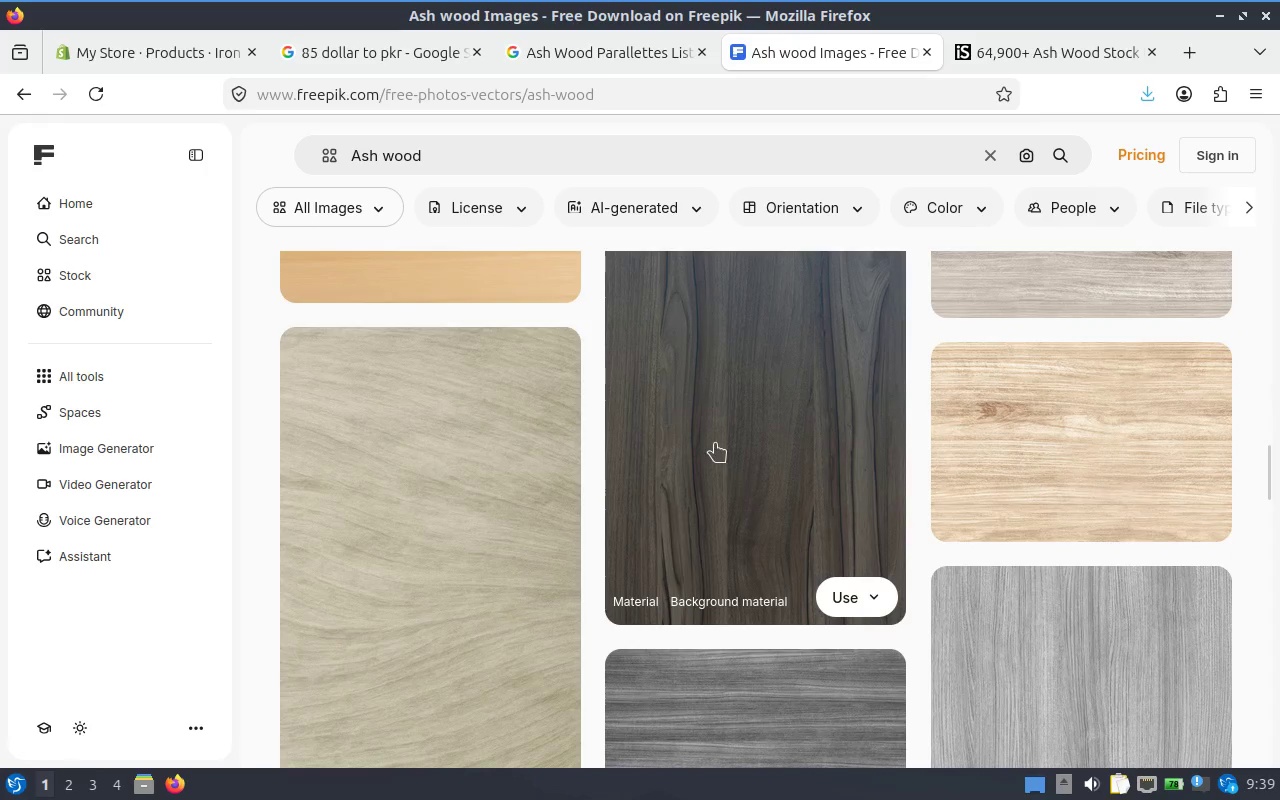 
scroll: coordinate [712, 441], scroll_direction: up, amount: 1.0
 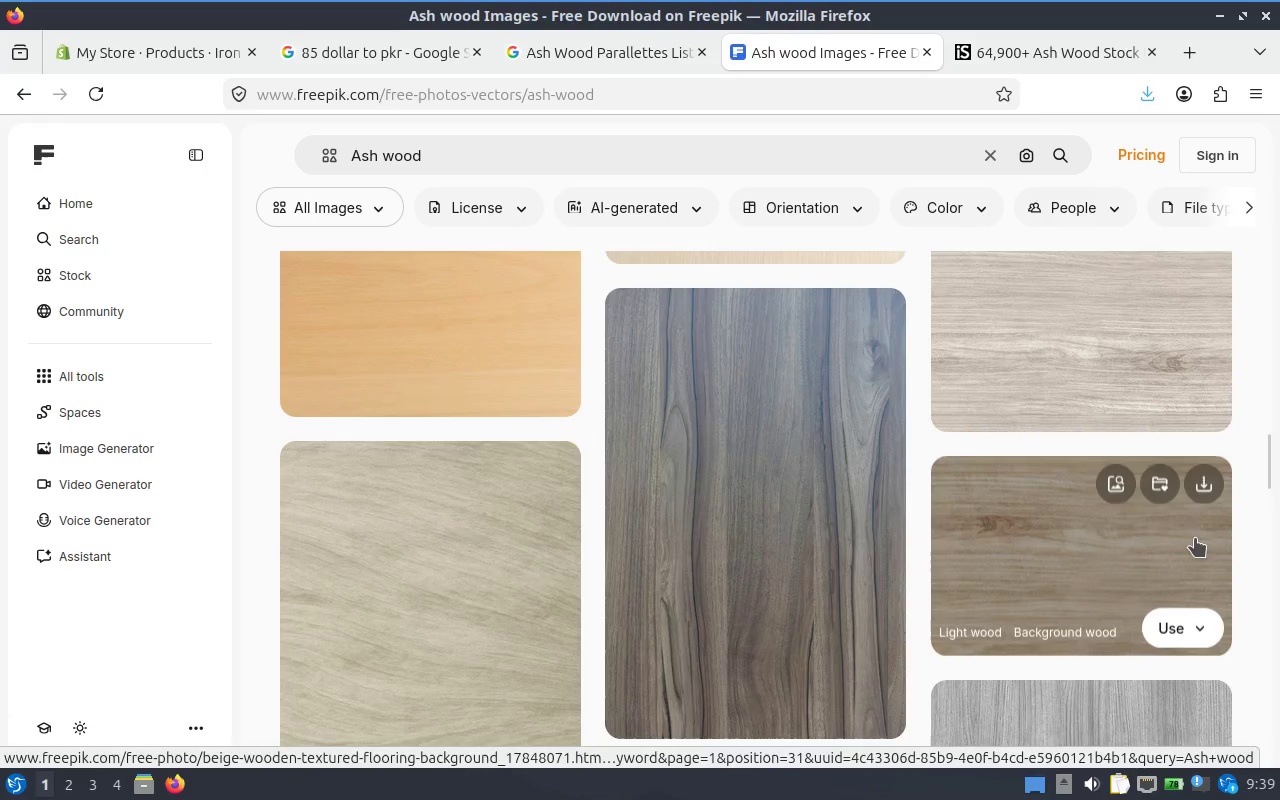 
scroll: coordinate [622, 431], scroll_direction: down, amount: 10.0
 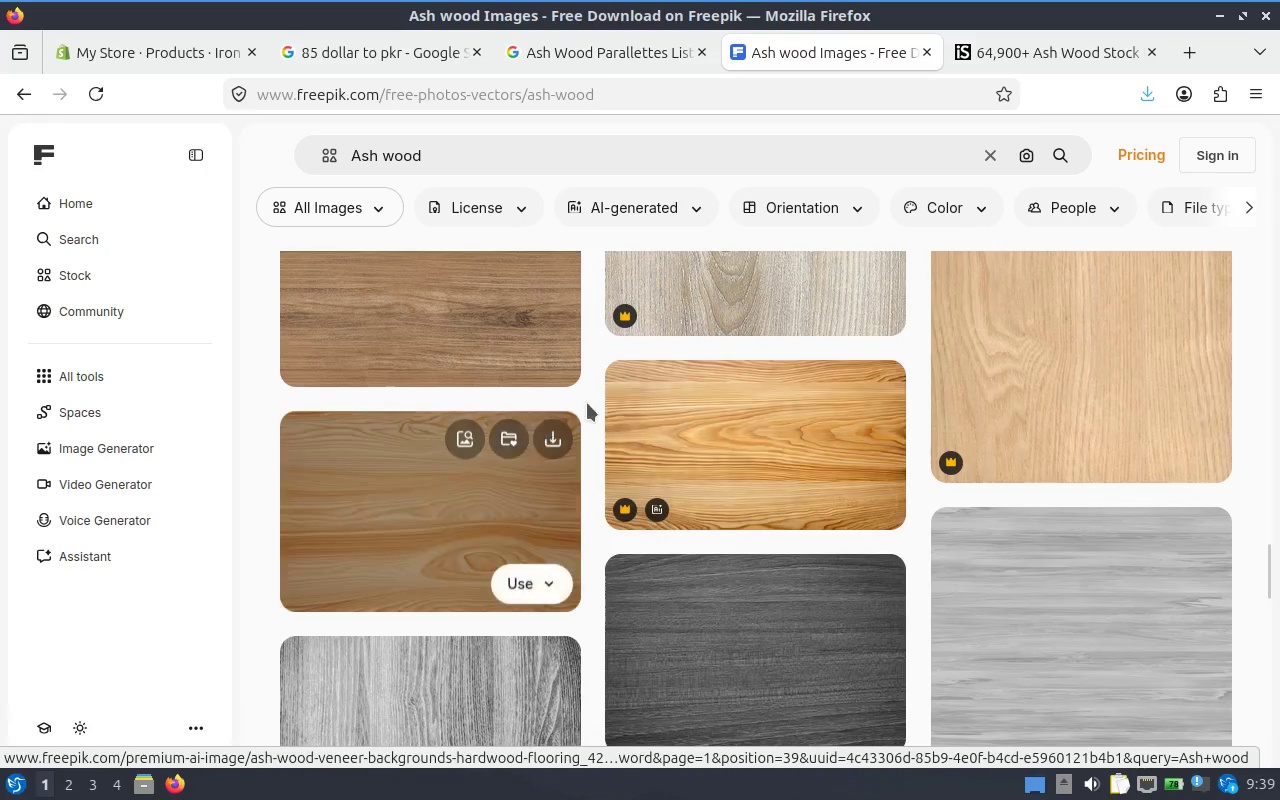 
scroll: coordinate [643, 377], scroll_direction: up, amount: 1.0
 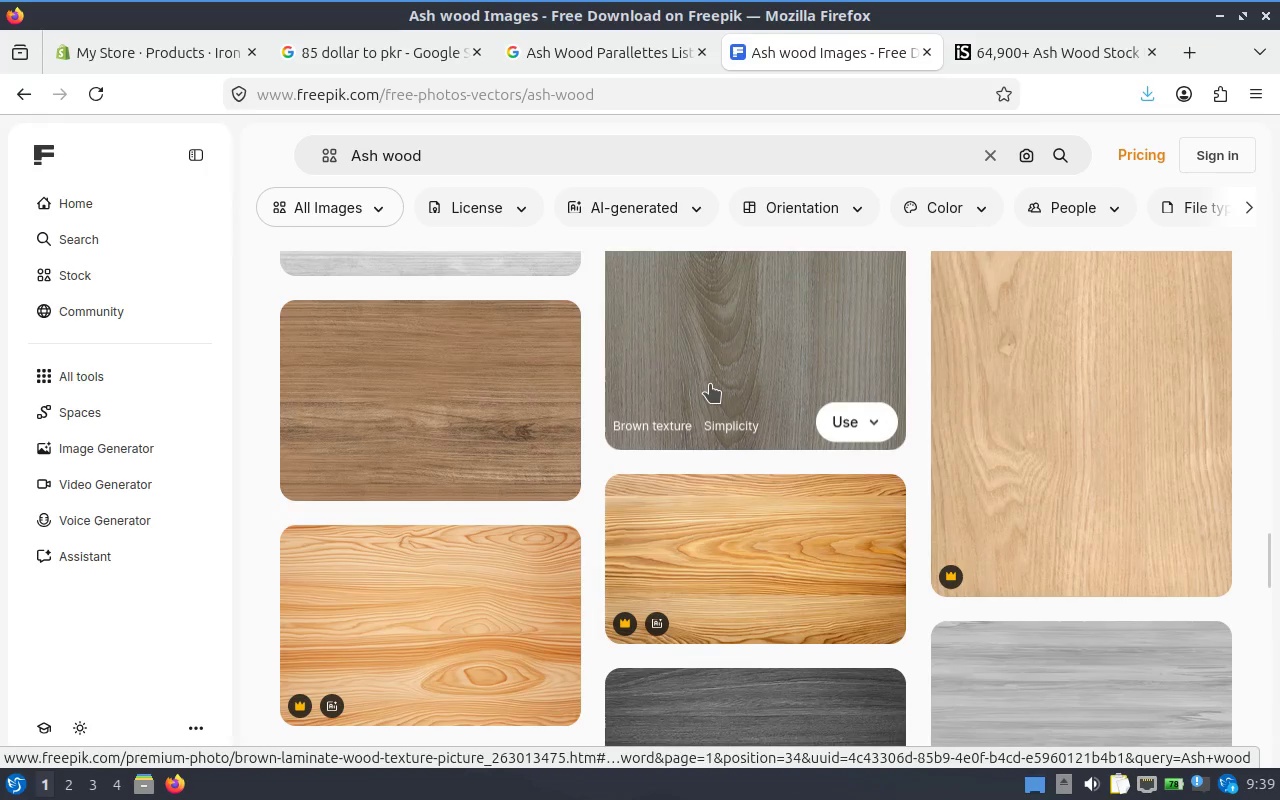 
scroll: coordinate [709, 385], scroll_direction: down, amount: 5.0
 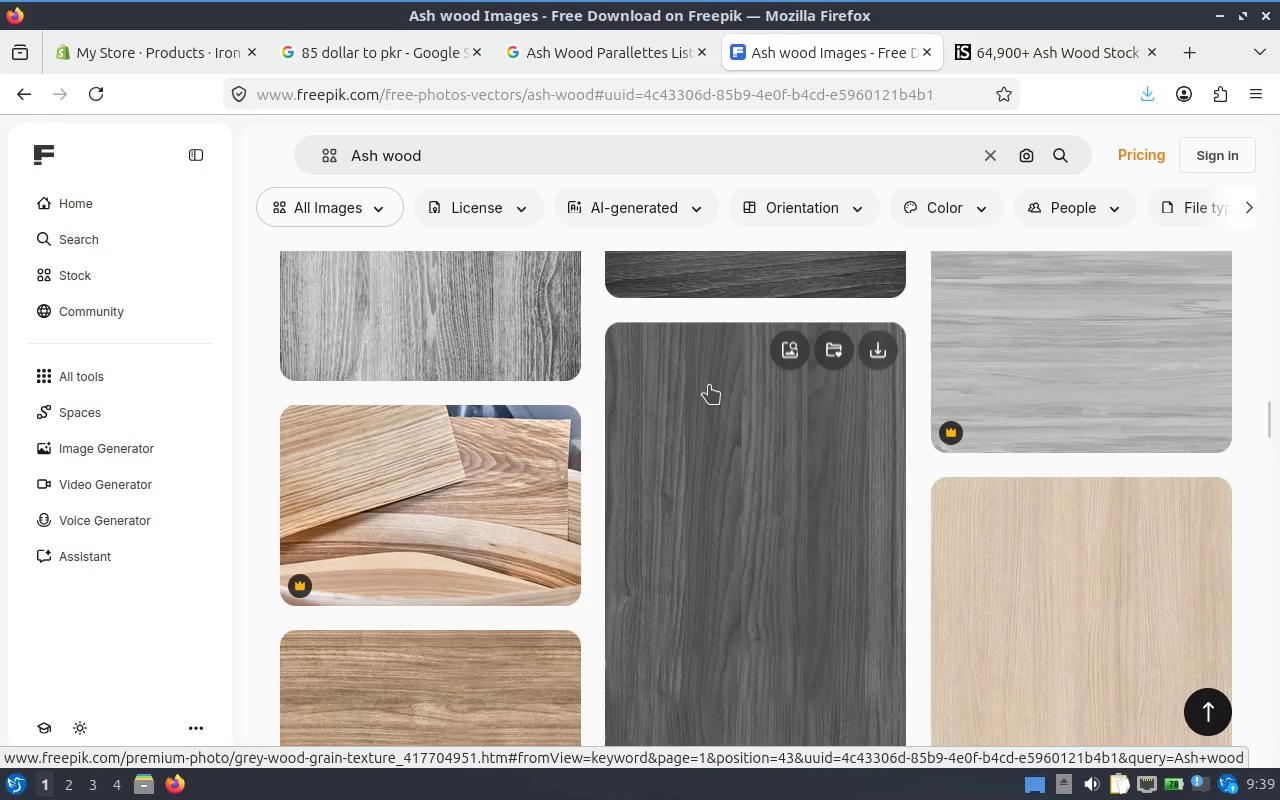 
scroll: coordinate [727, 399], scroll_direction: up, amount: 31.0
 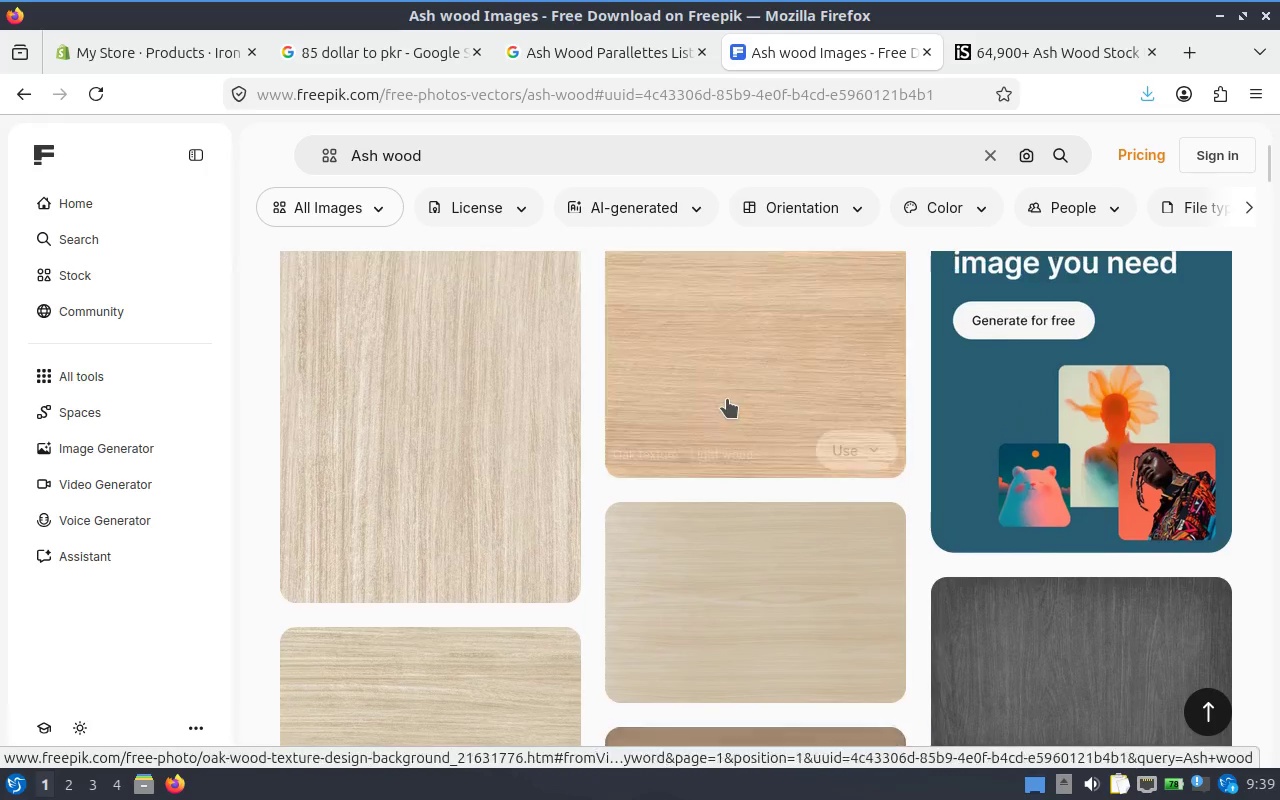 
scroll: coordinate [727, 400], scroll_direction: down, amount: 1.0
 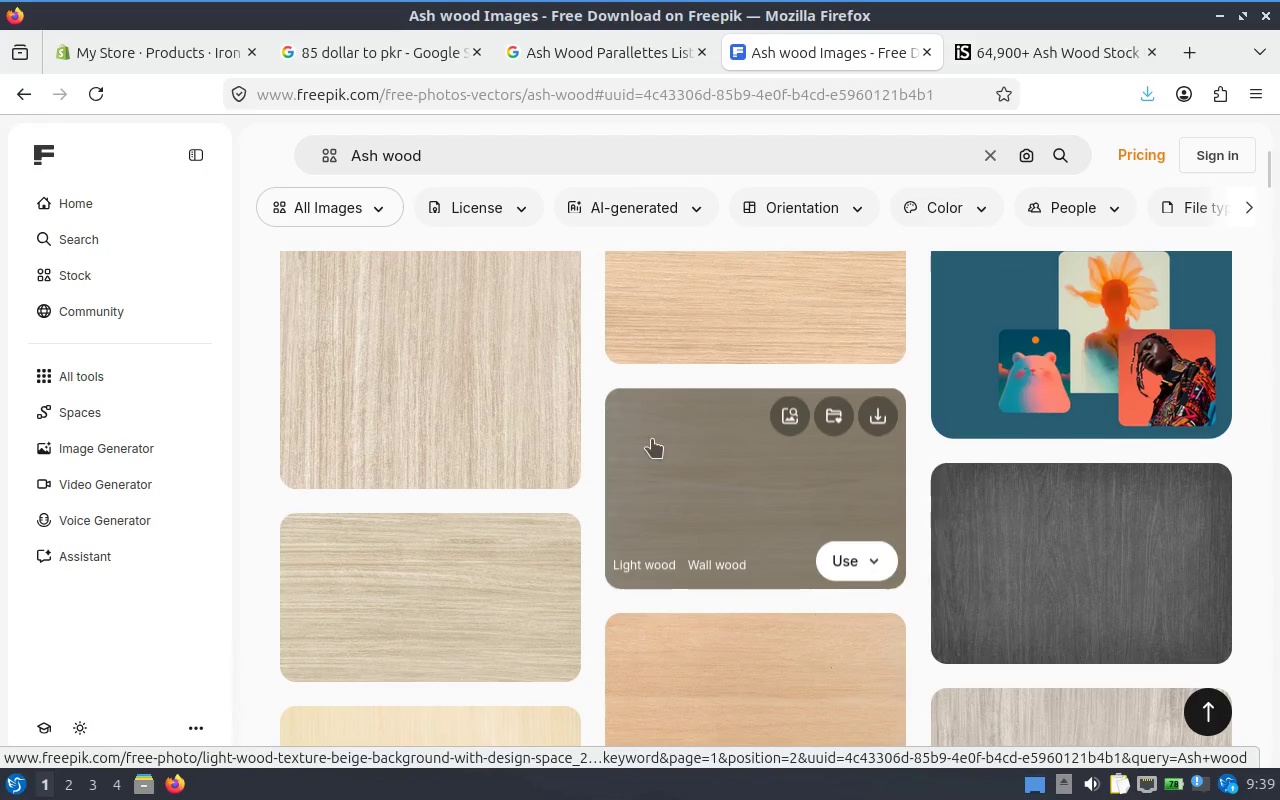 
scroll: coordinate [645, 444], scroll_direction: up, amount: 1.0
 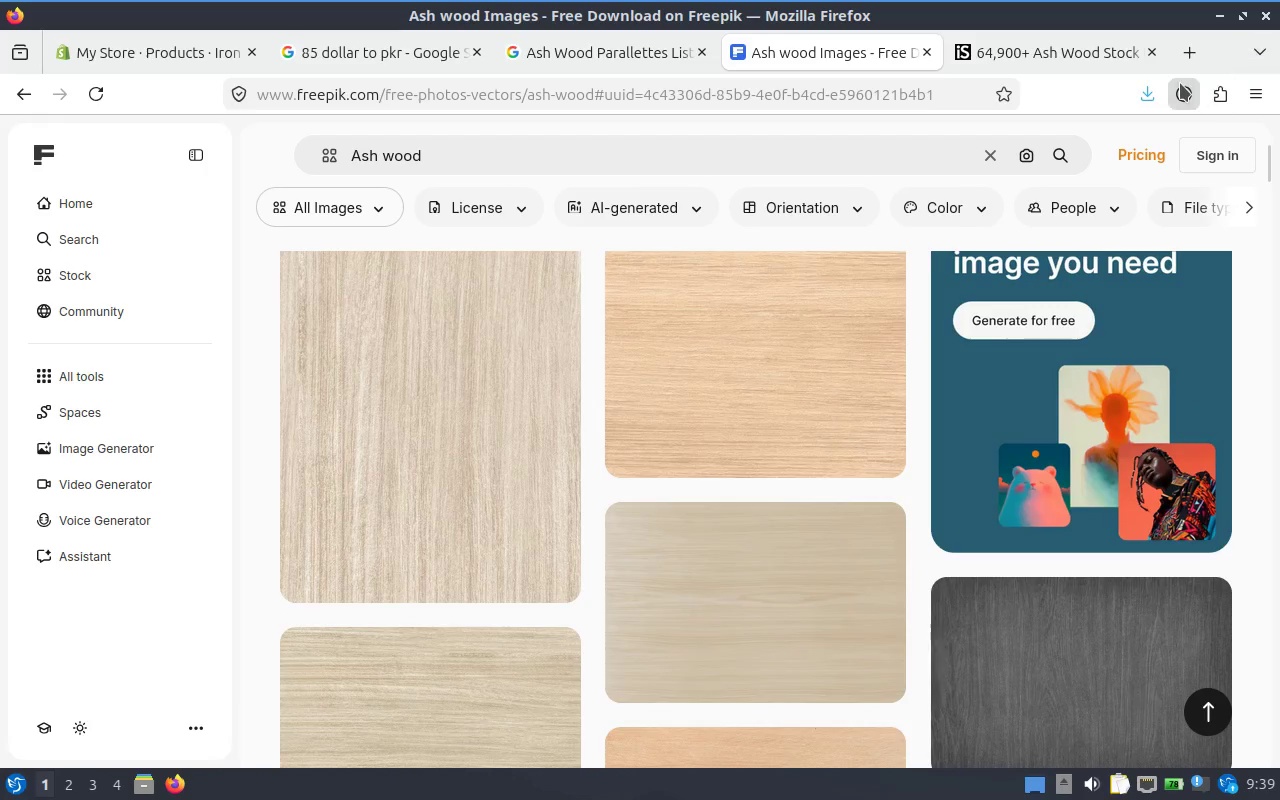 
left_click([1162, 86])
 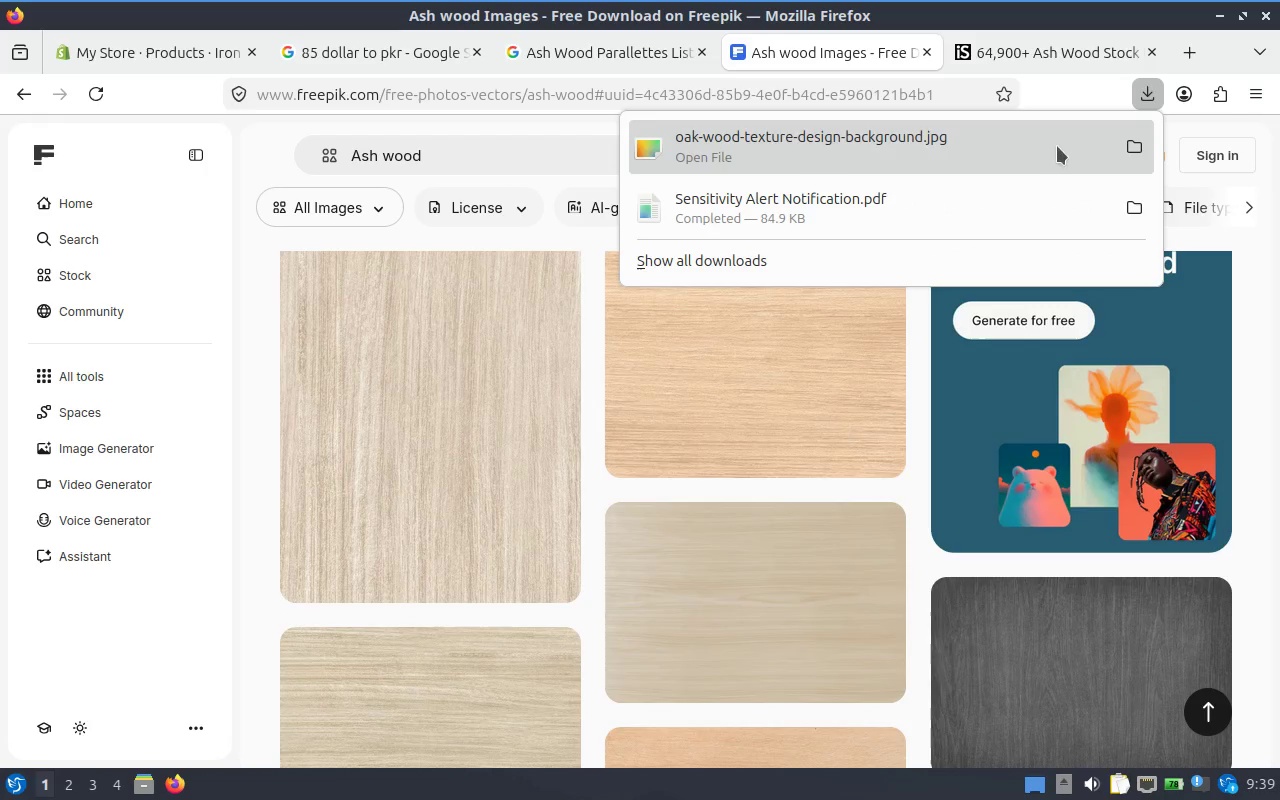 
left_click([1017, 141])
 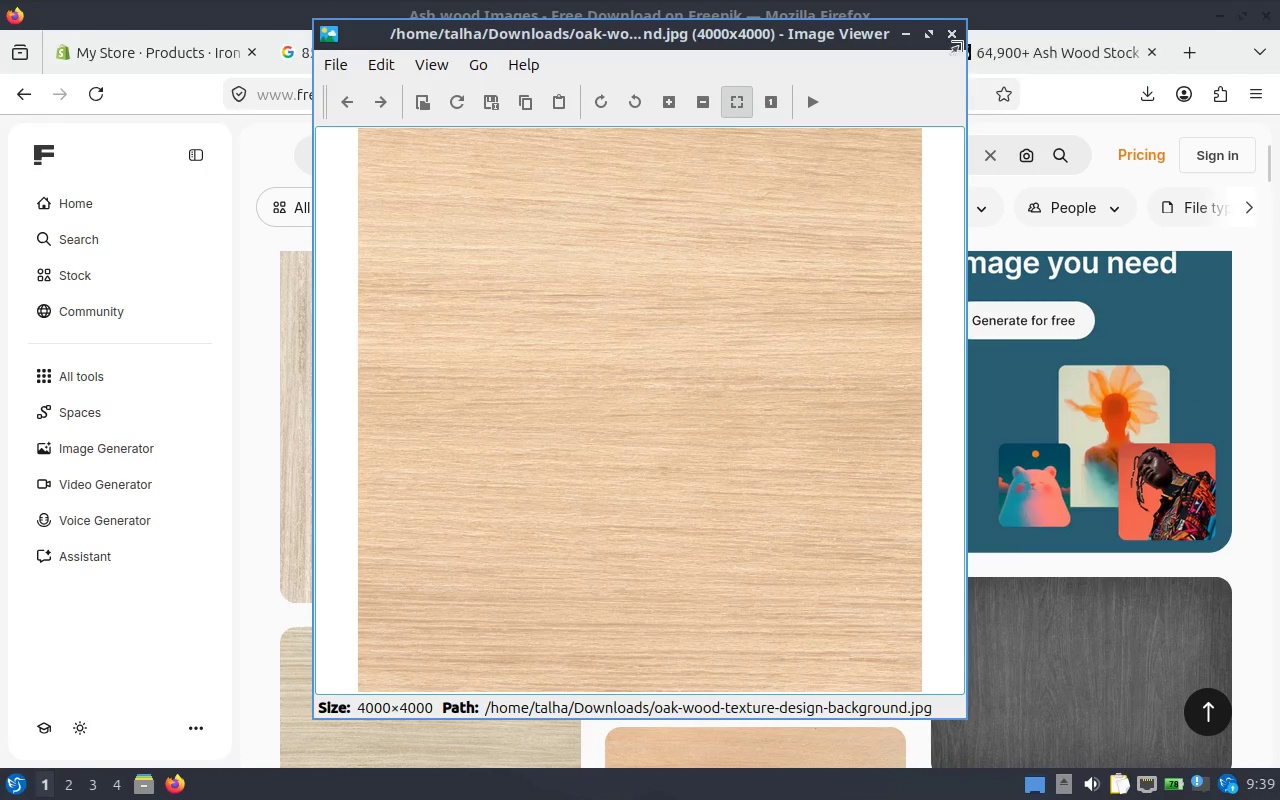 
wait(5.59)
 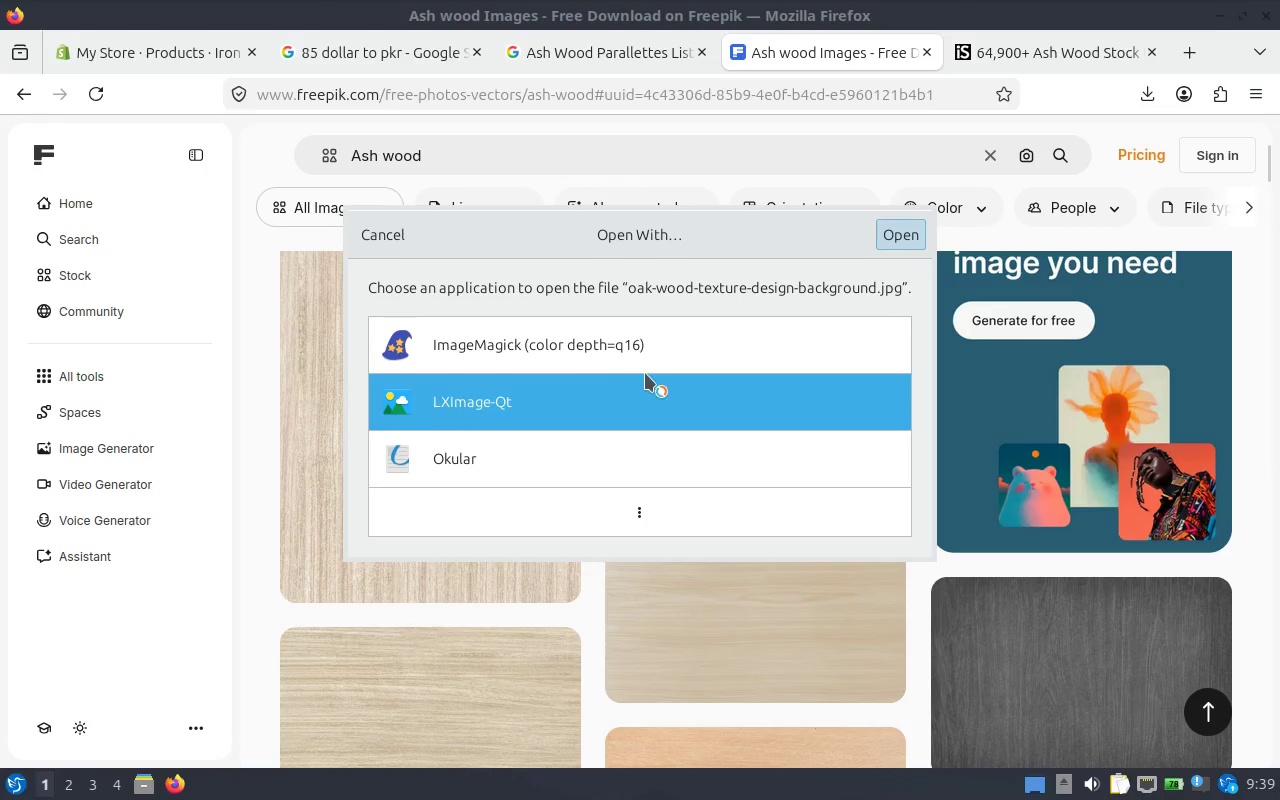 
left_click([905, 32])
 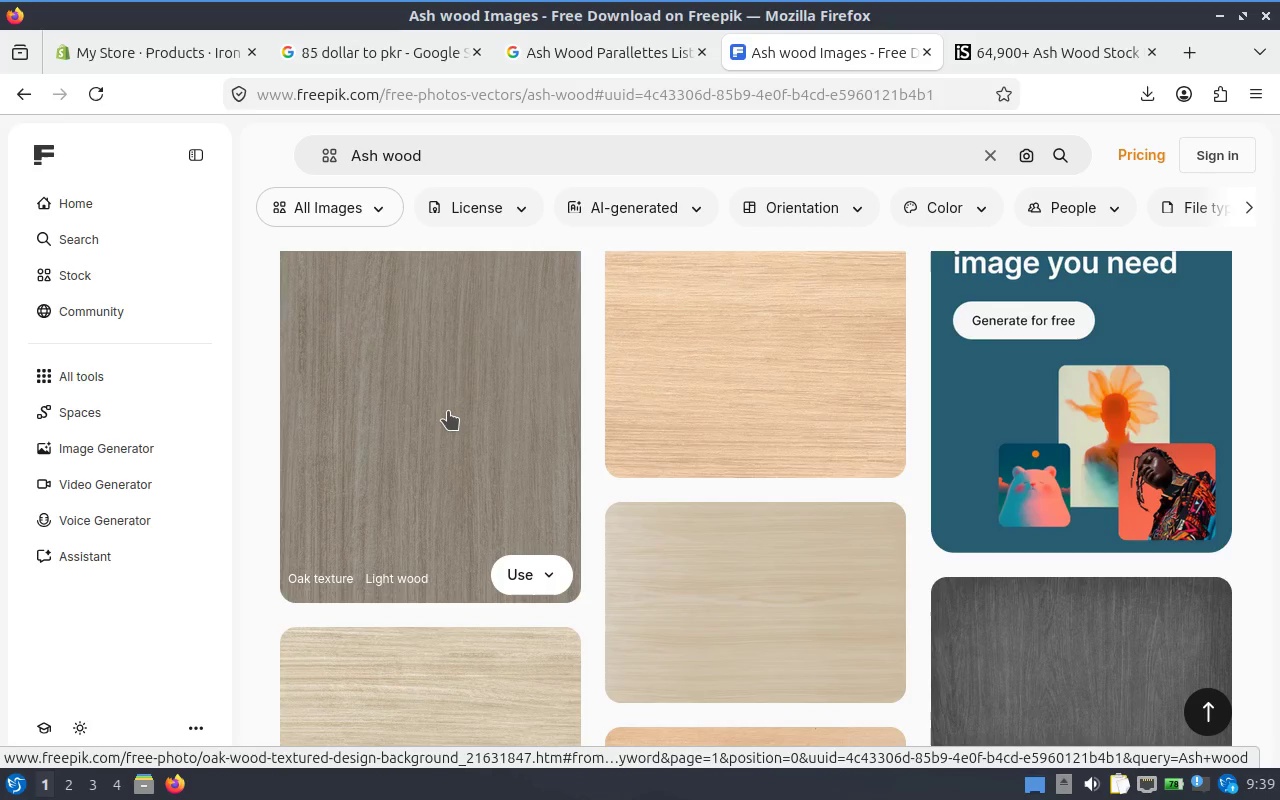 
scroll: coordinate [739, 498], scroll_direction: down, amount: 3.0
 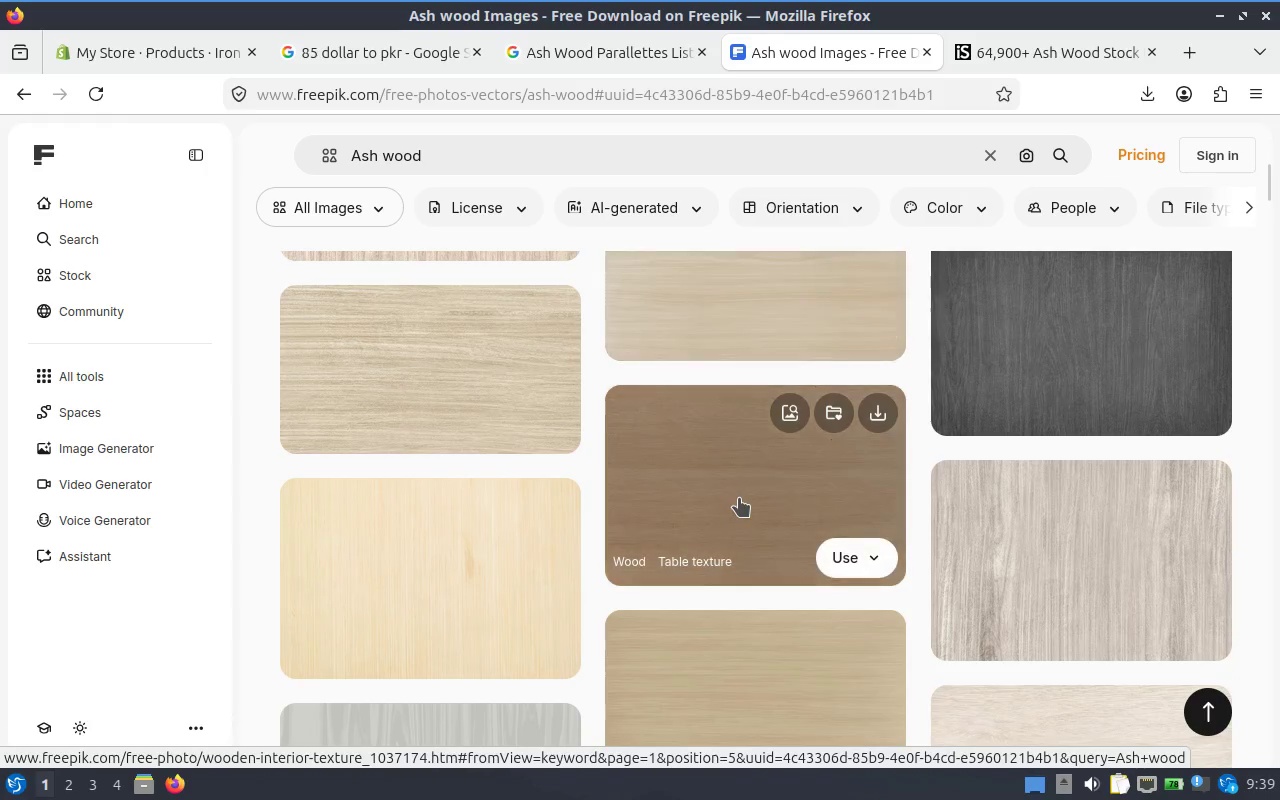 
left_click([739, 498])
 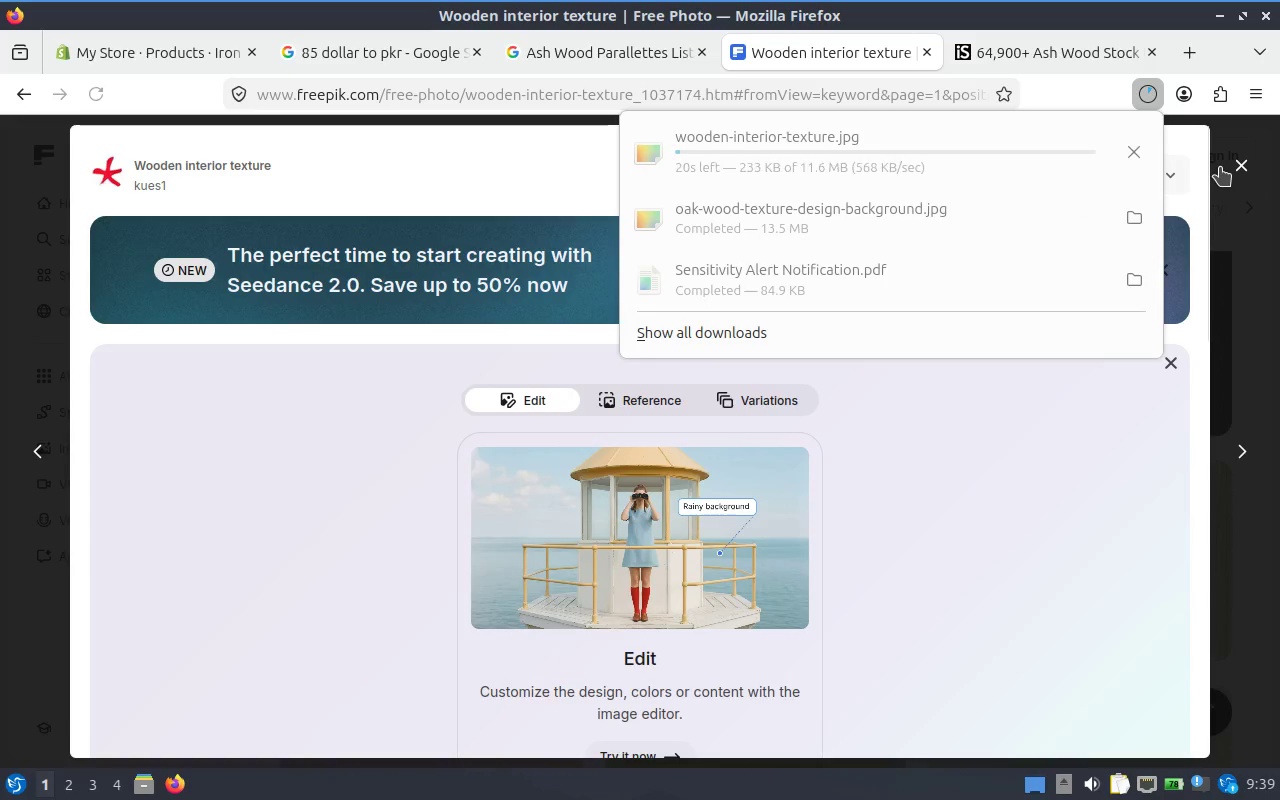 
left_click([1227, 161])
 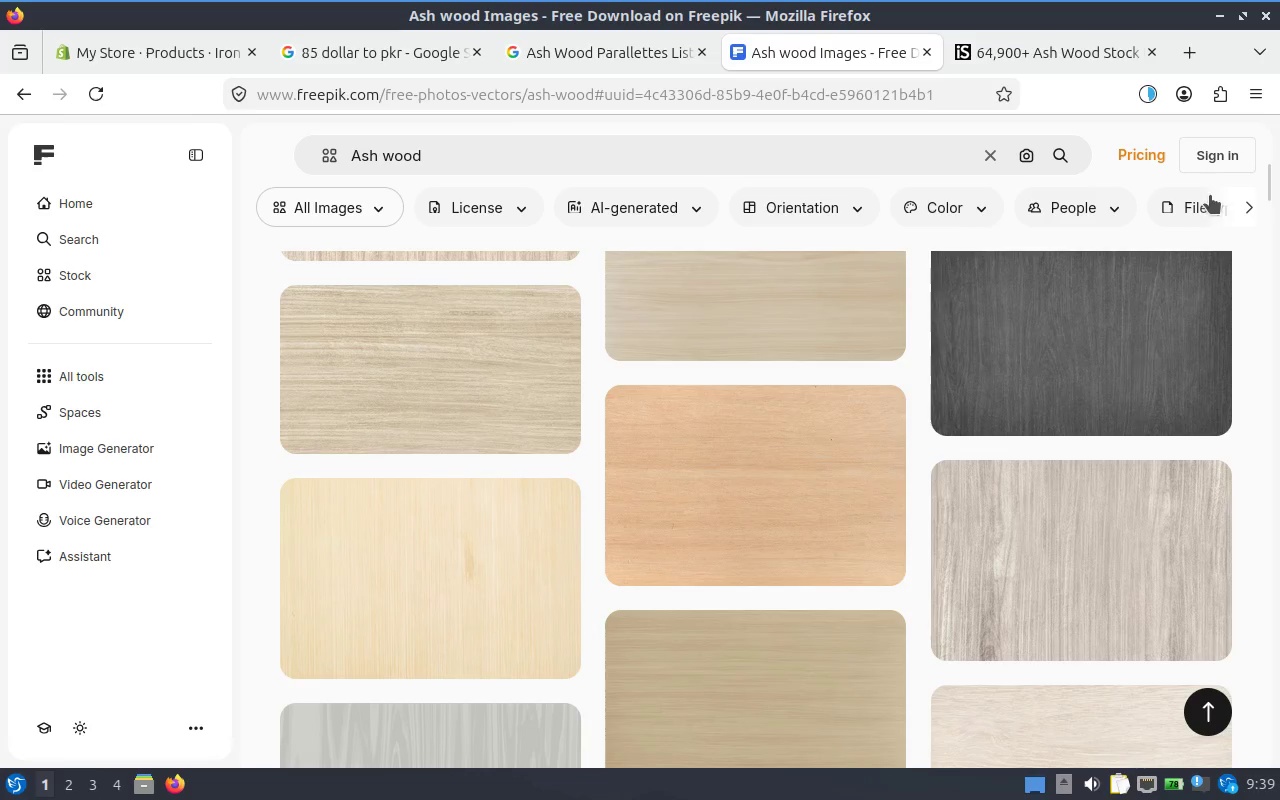 
scroll: coordinate [517, 462], scroll_direction: down, amount: 5.0
 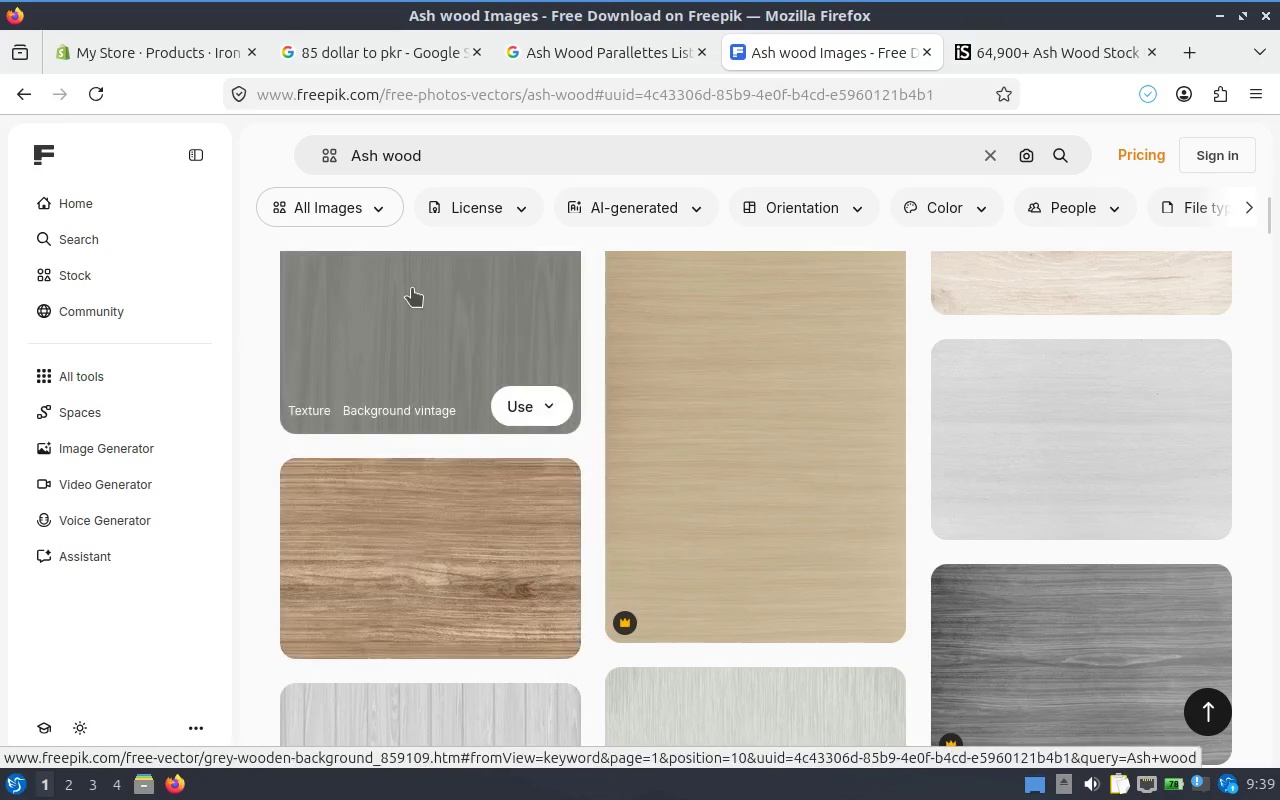 
left_click([457, 144])
 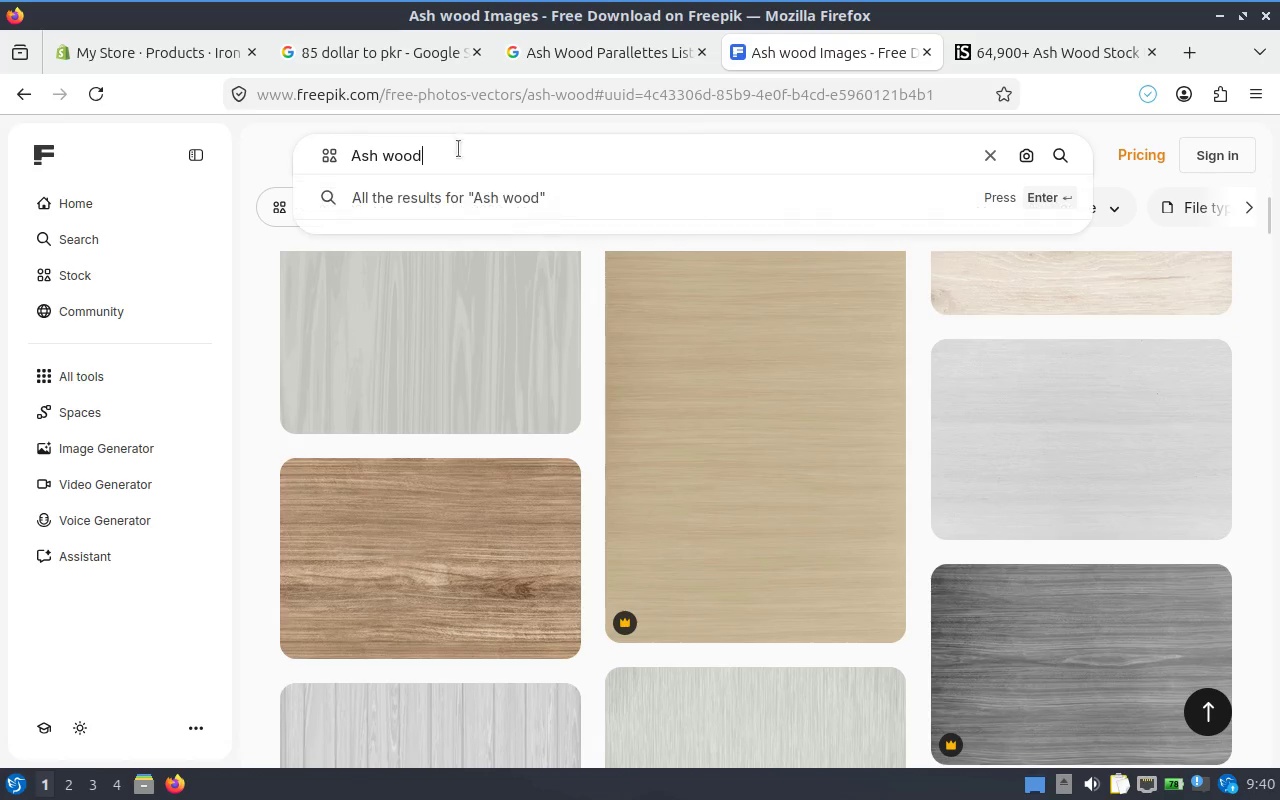 
key(Control+ControlLeft)
 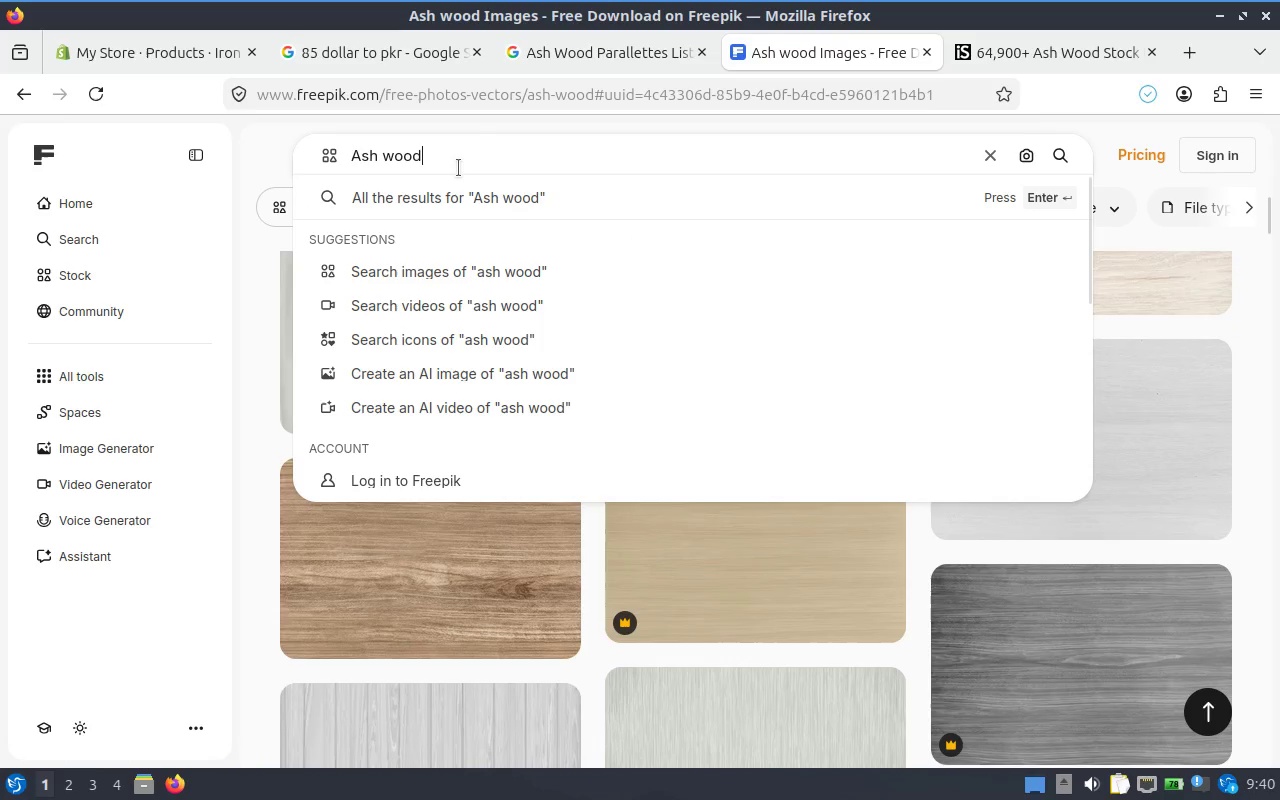 
key(Control+A)
 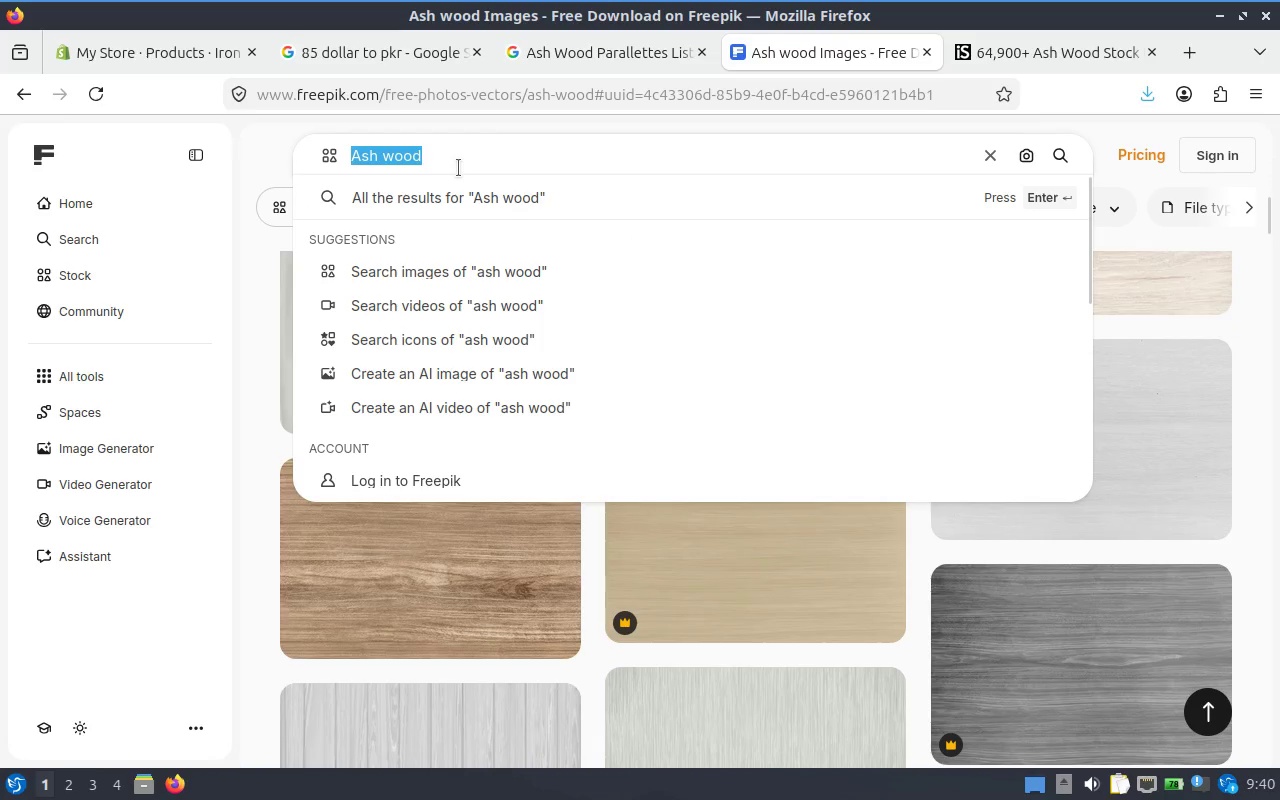 
type(parall)
key(Backspace)
type(et)
key(Backspace)
key(Backspace)
key(Backspace)
type(lletes)
 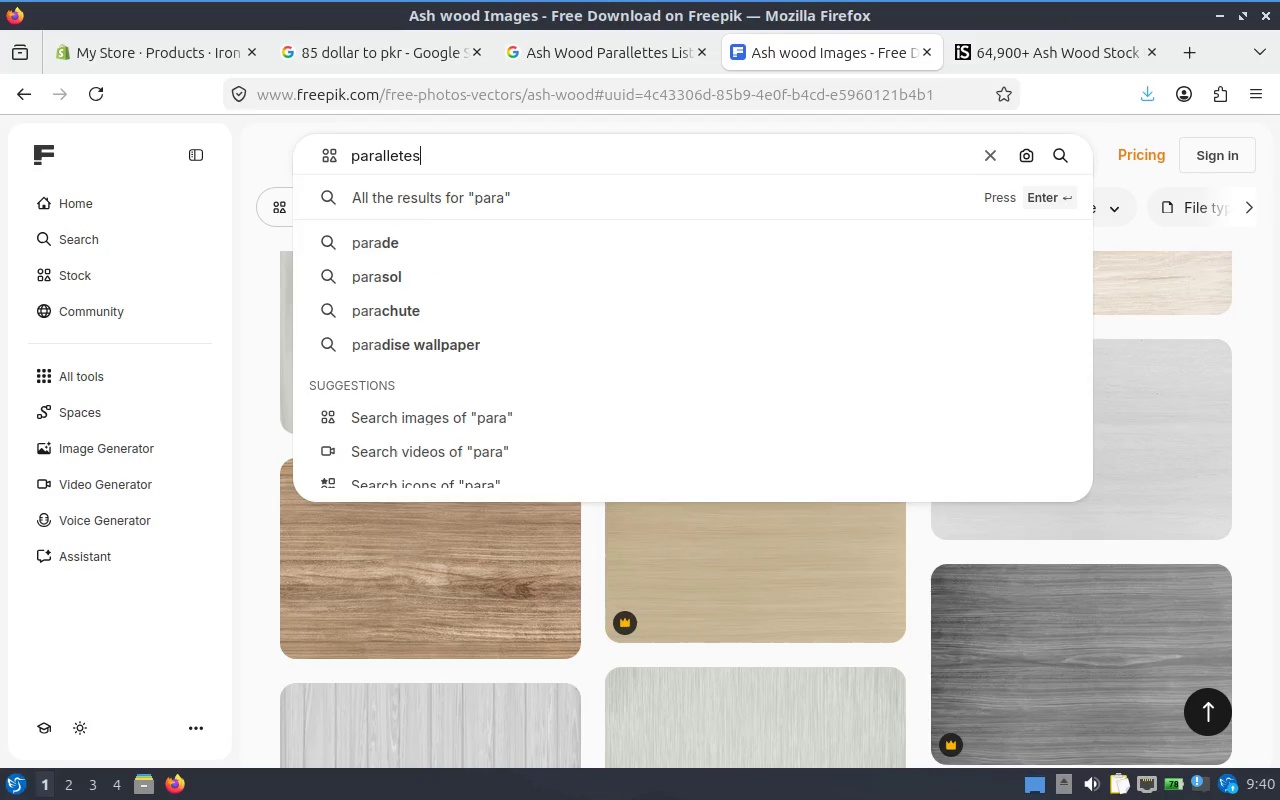 
key(Enter)
 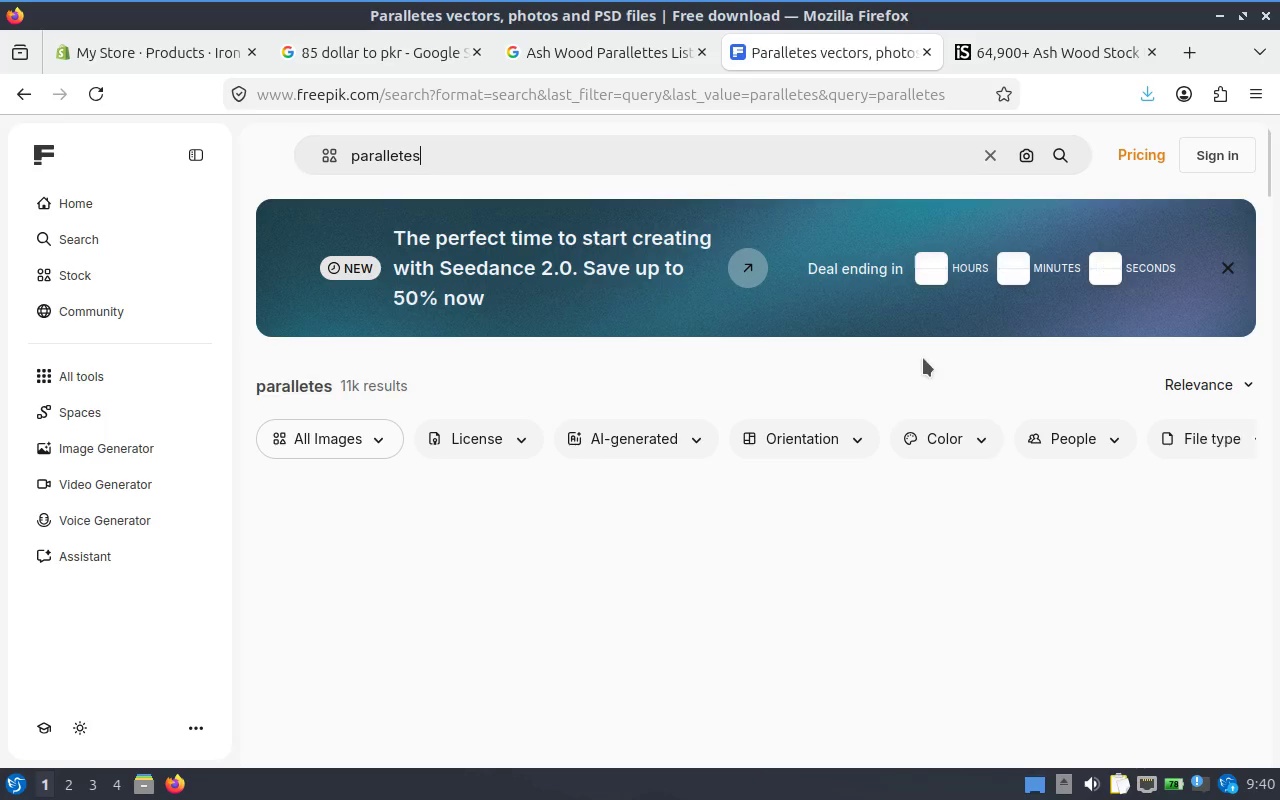 
scroll: coordinate [534, 341], scroll_direction: down, amount: 2.0
 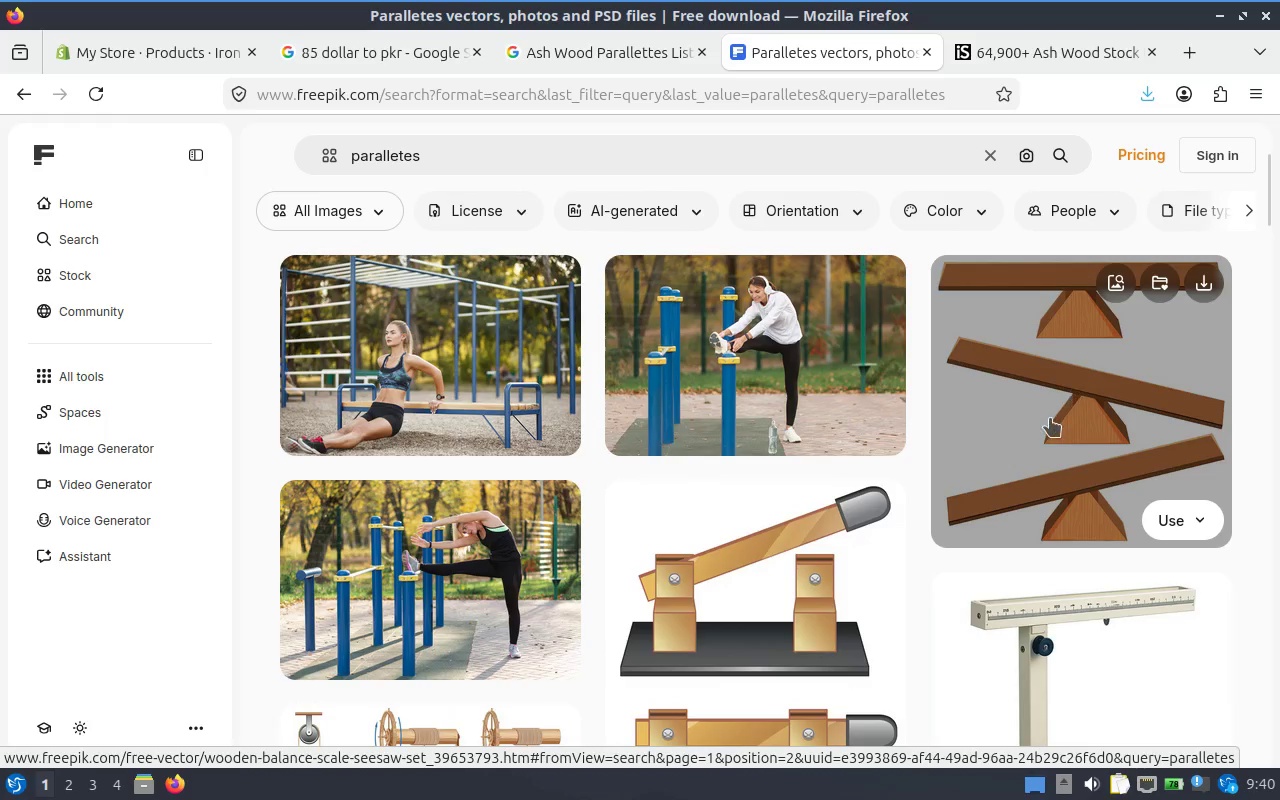 
left_click([1092, 414])
 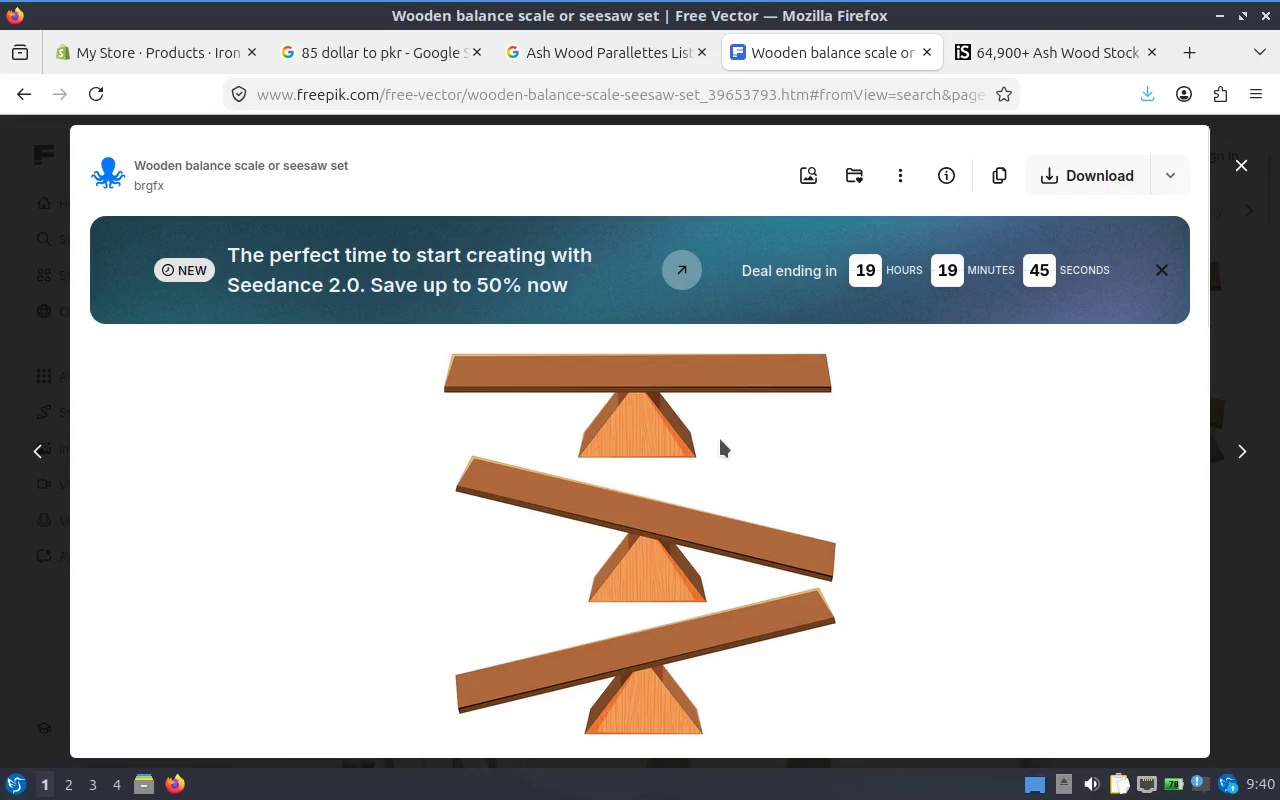 
scroll: coordinate [702, 446], scroll_direction: down, amount: 2.0
 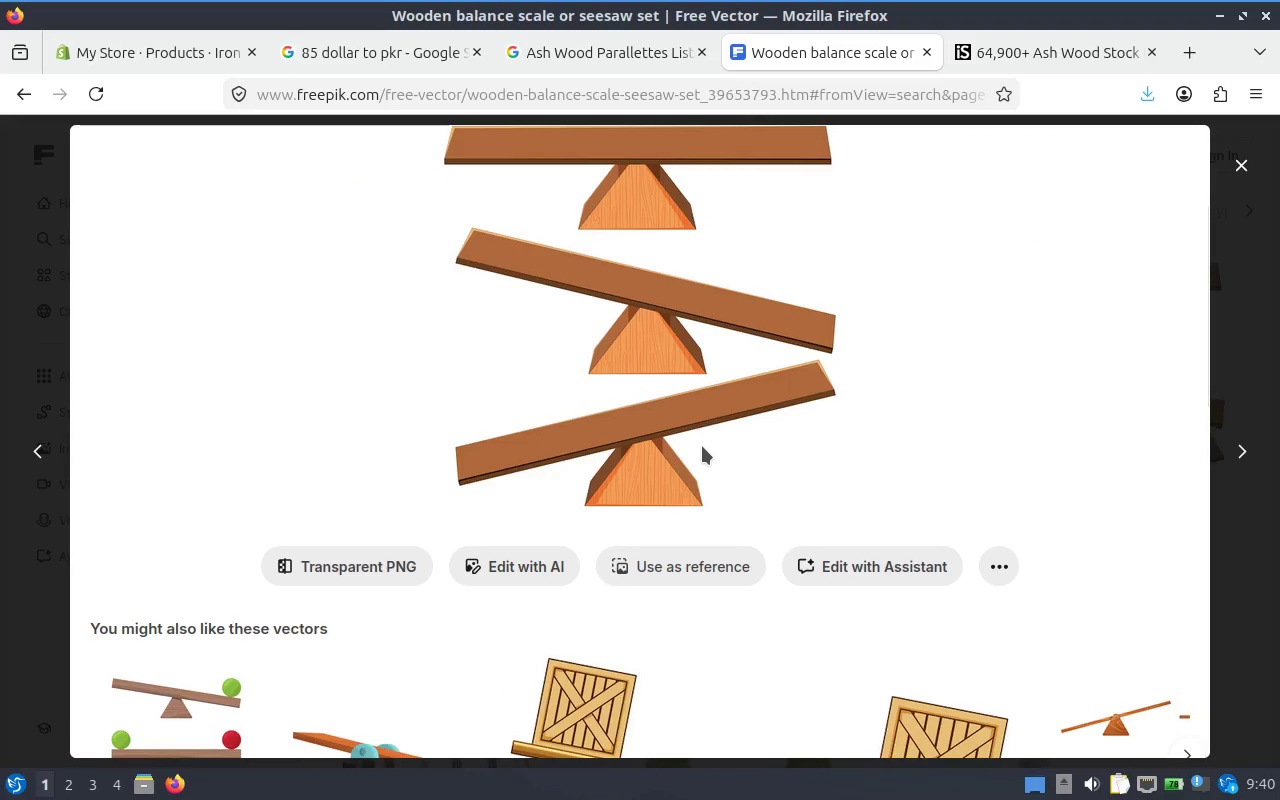 
scroll: coordinate [789, 305], scroll_direction: up, amount: 4.0
 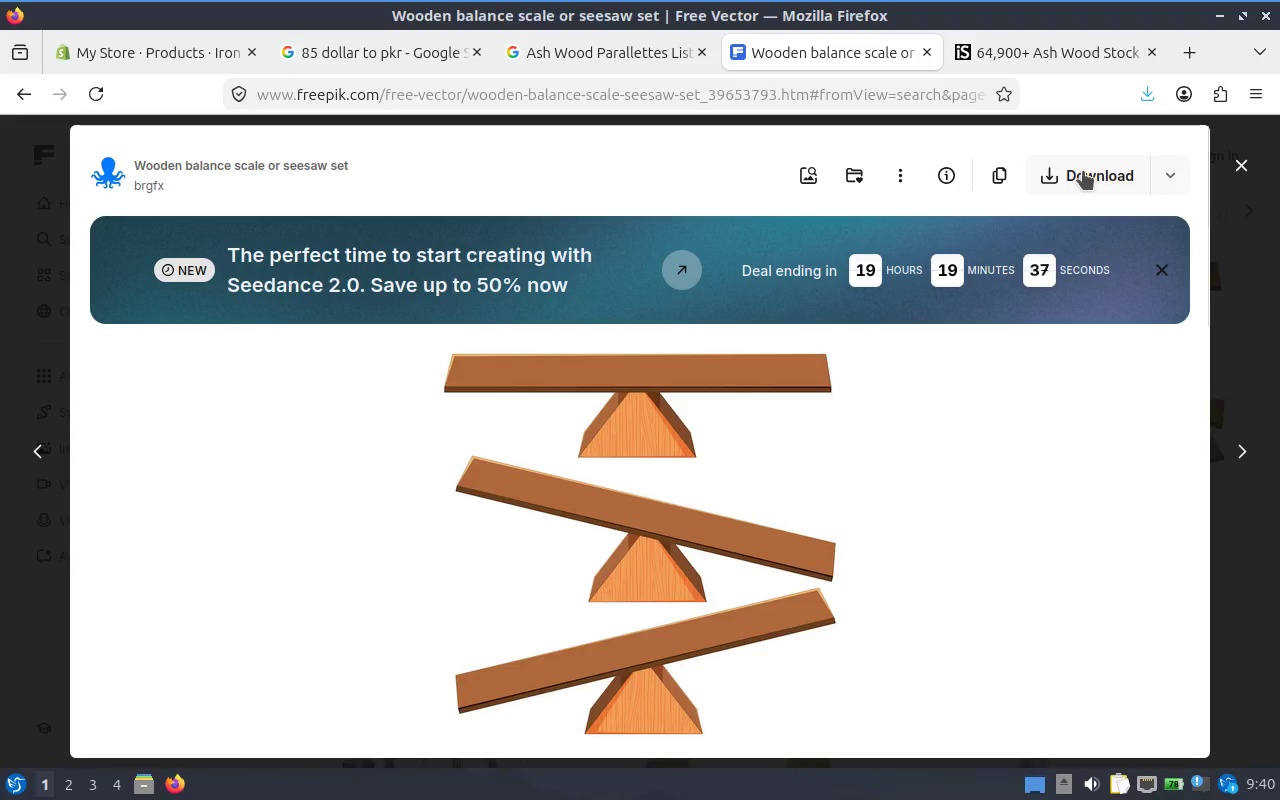 
left_click([1083, 171])
 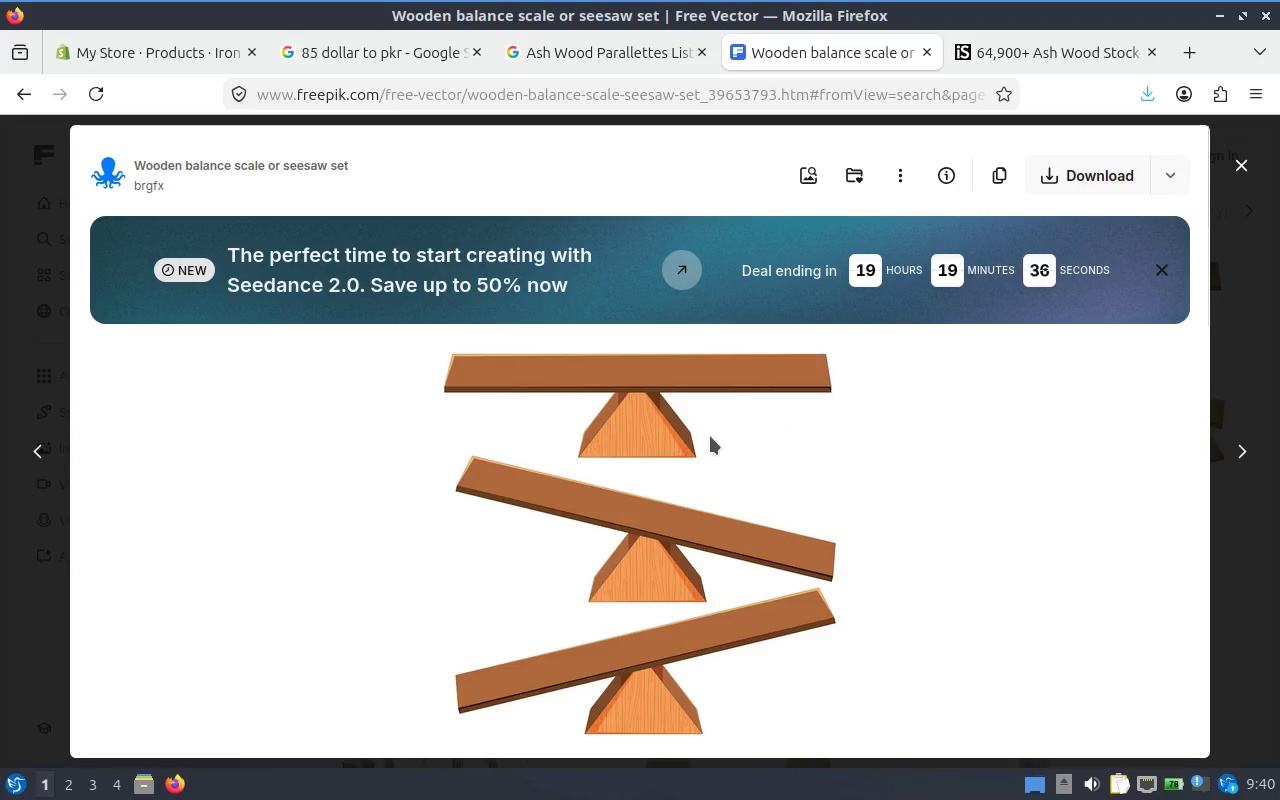 
scroll: coordinate [626, 451], scroll_direction: down, amount: 4.0
 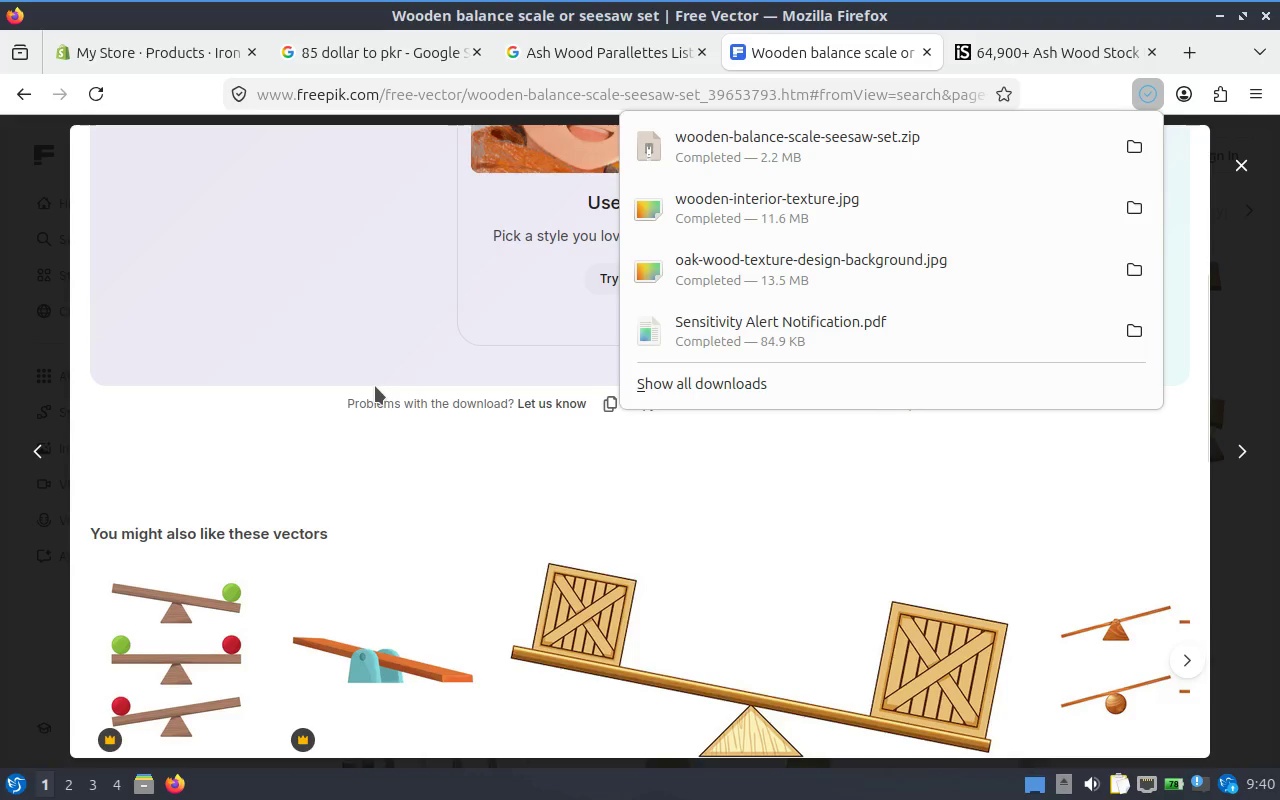 
scroll: coordinate [492, 340], scroll_direction: up, amount: 5.0
 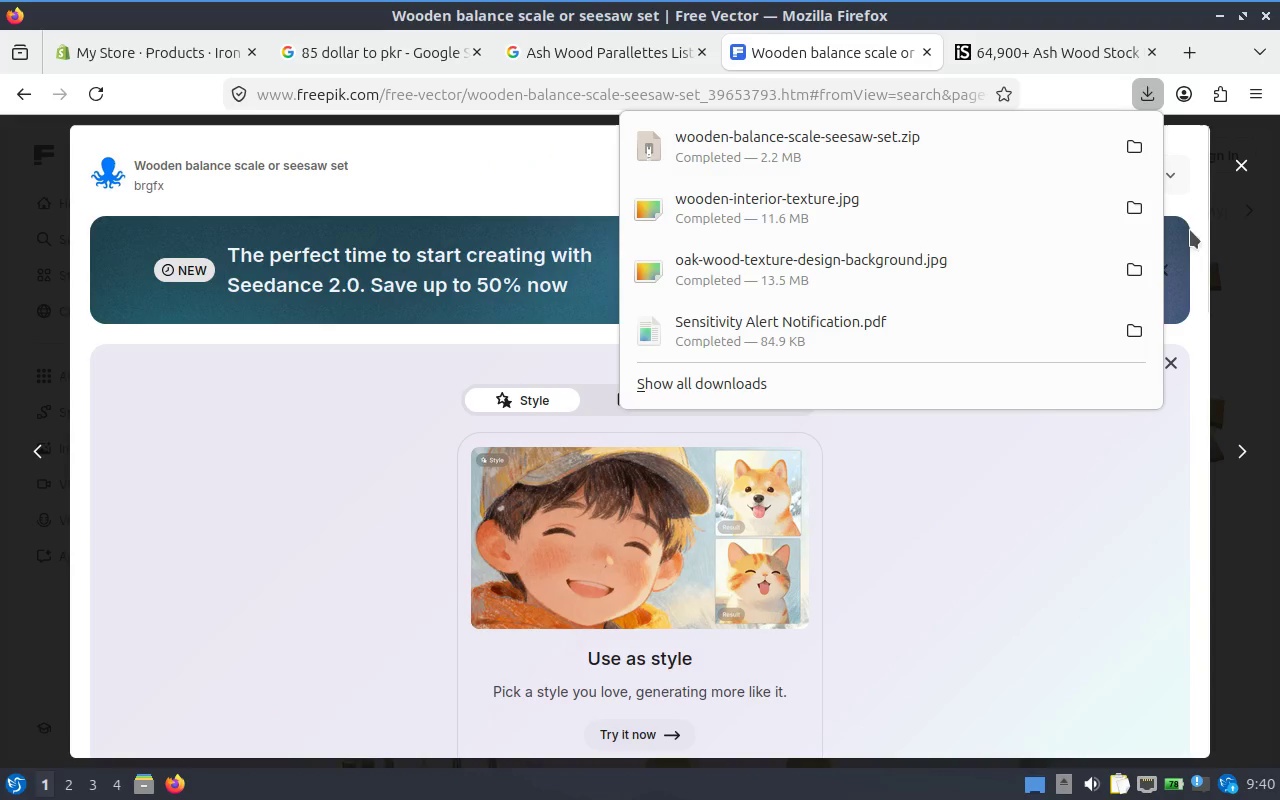 
left_click([1207, 208])
 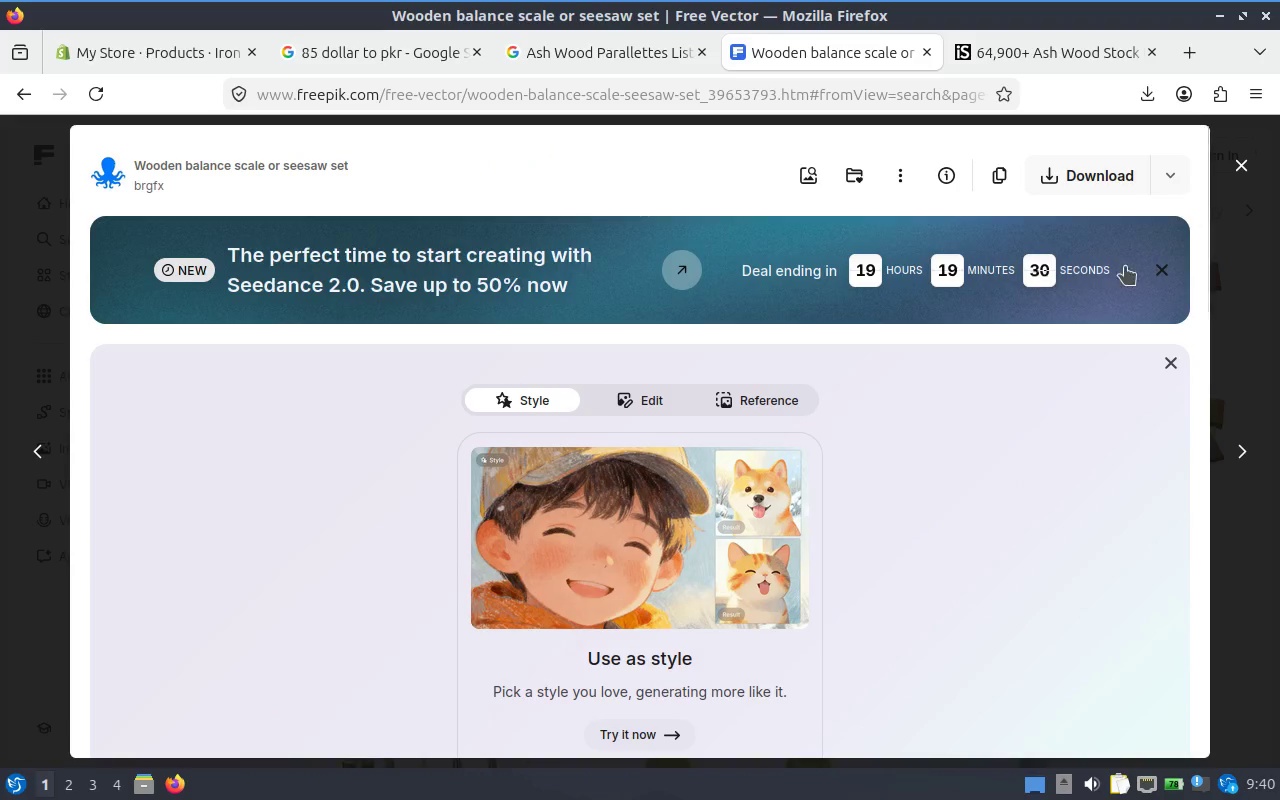 
scroll: coordinate [1083, 301], scroll_direction: down, amount: 7.0
 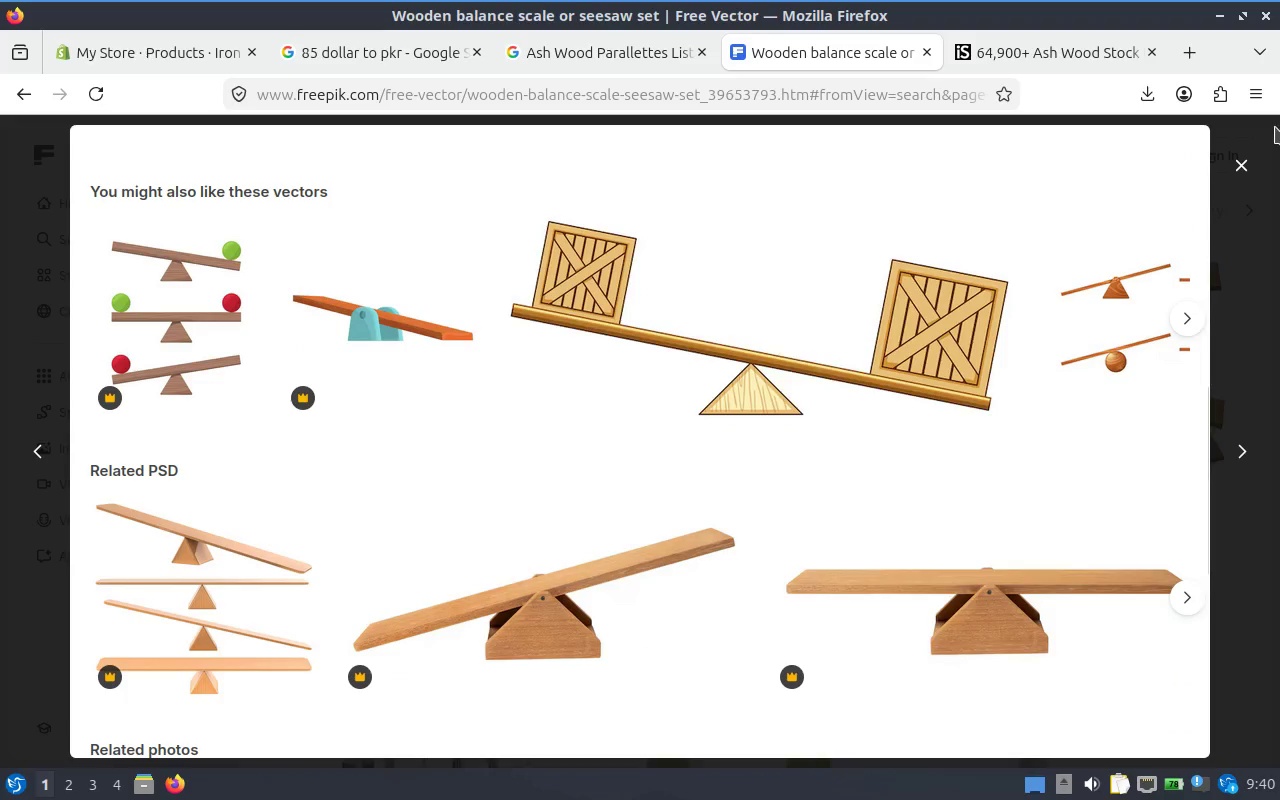 
left_click([1242, 164])
 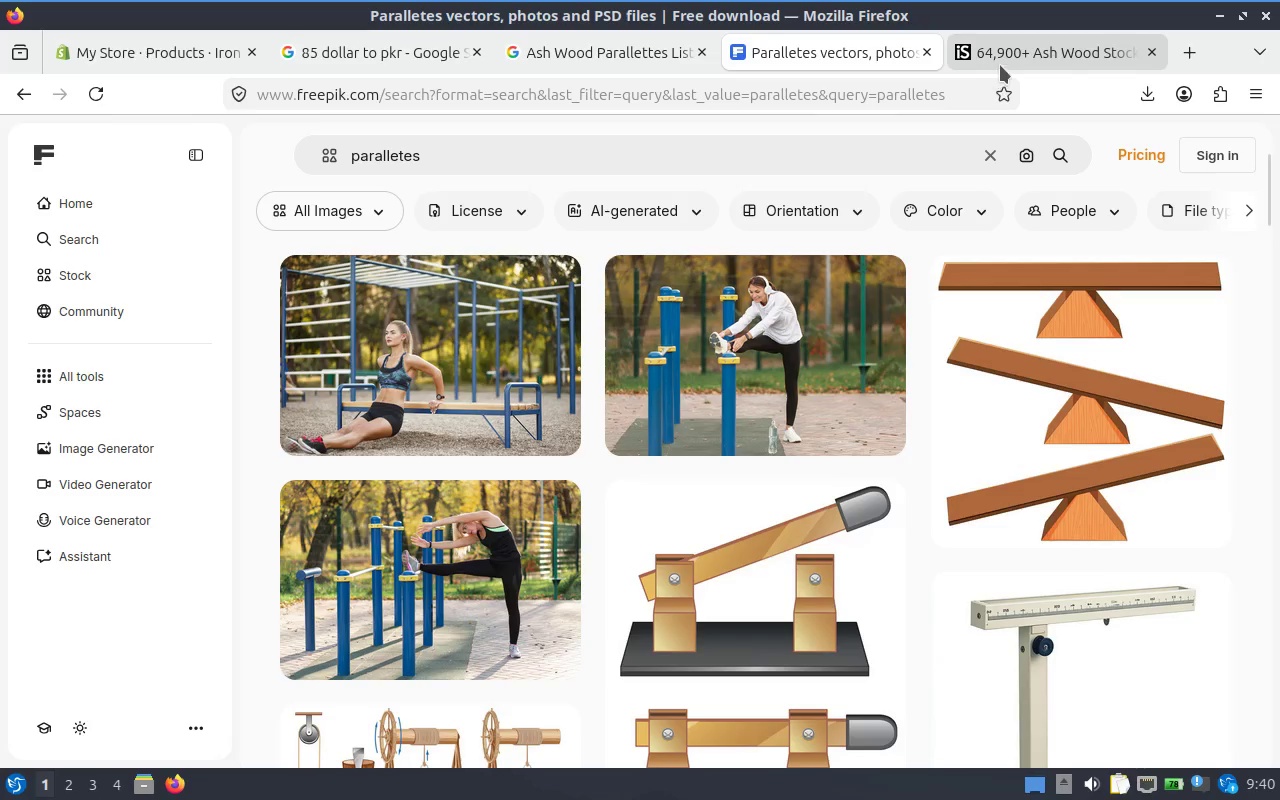 
left_click([1023, 52])
 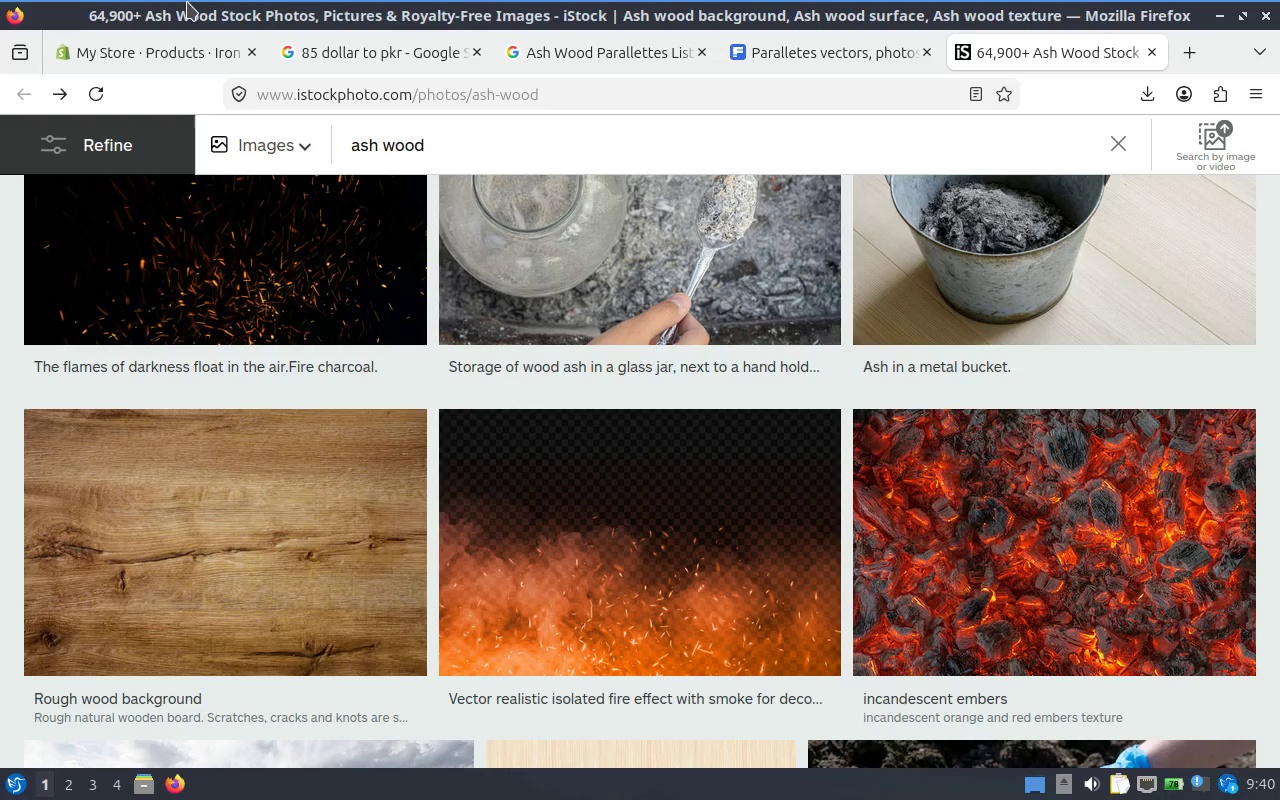 
wait(7.27)
 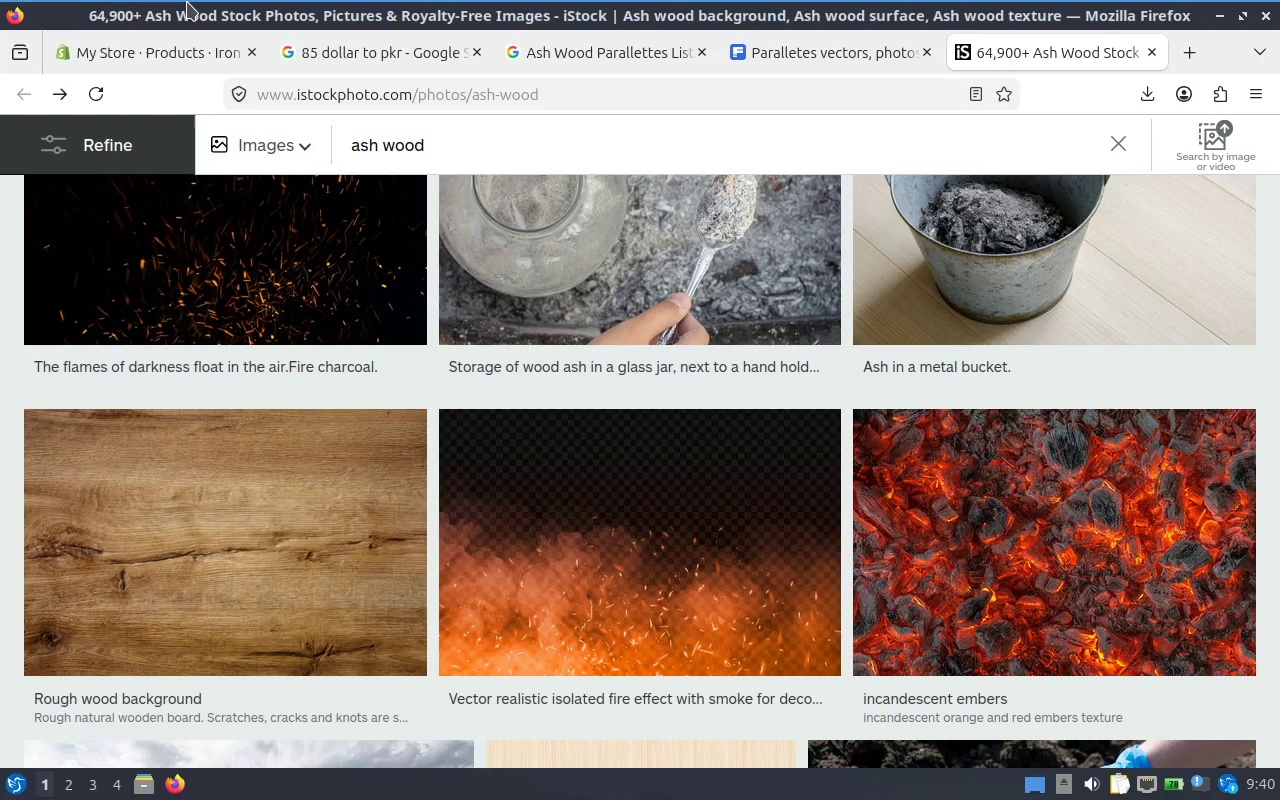 
scroll: coordinate [790, 236], scroll_direction: up, amount: 21.0
 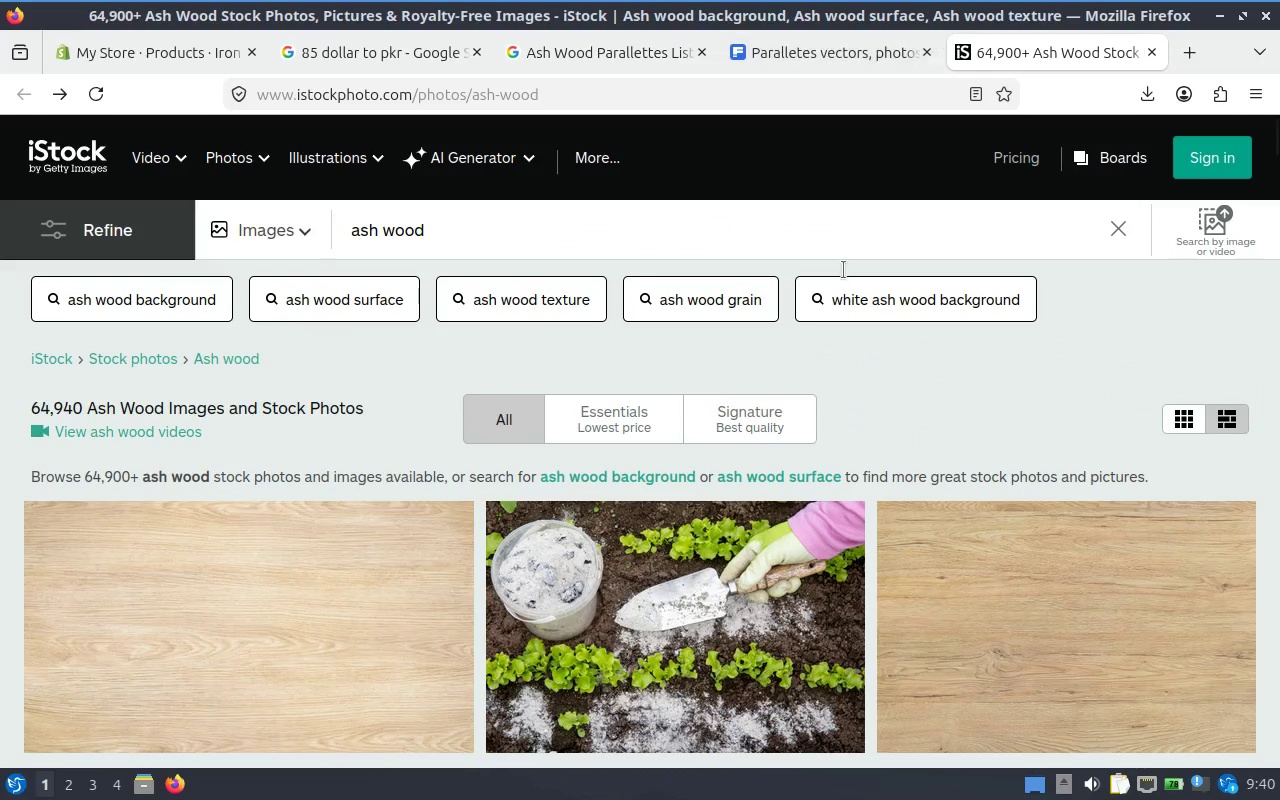 
left_click([828, 40])
 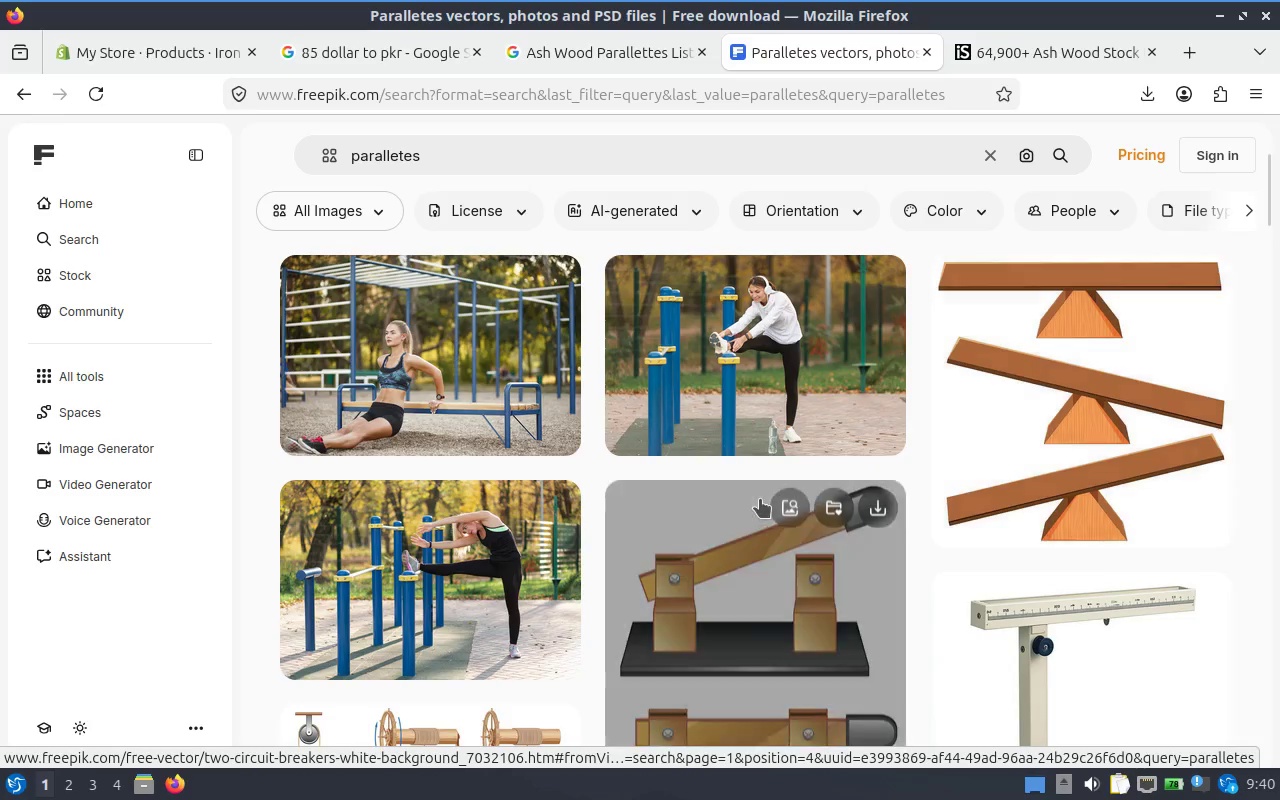 
scroll: coordinate [845, 211], scroll_direction: up, amount: 2.0
 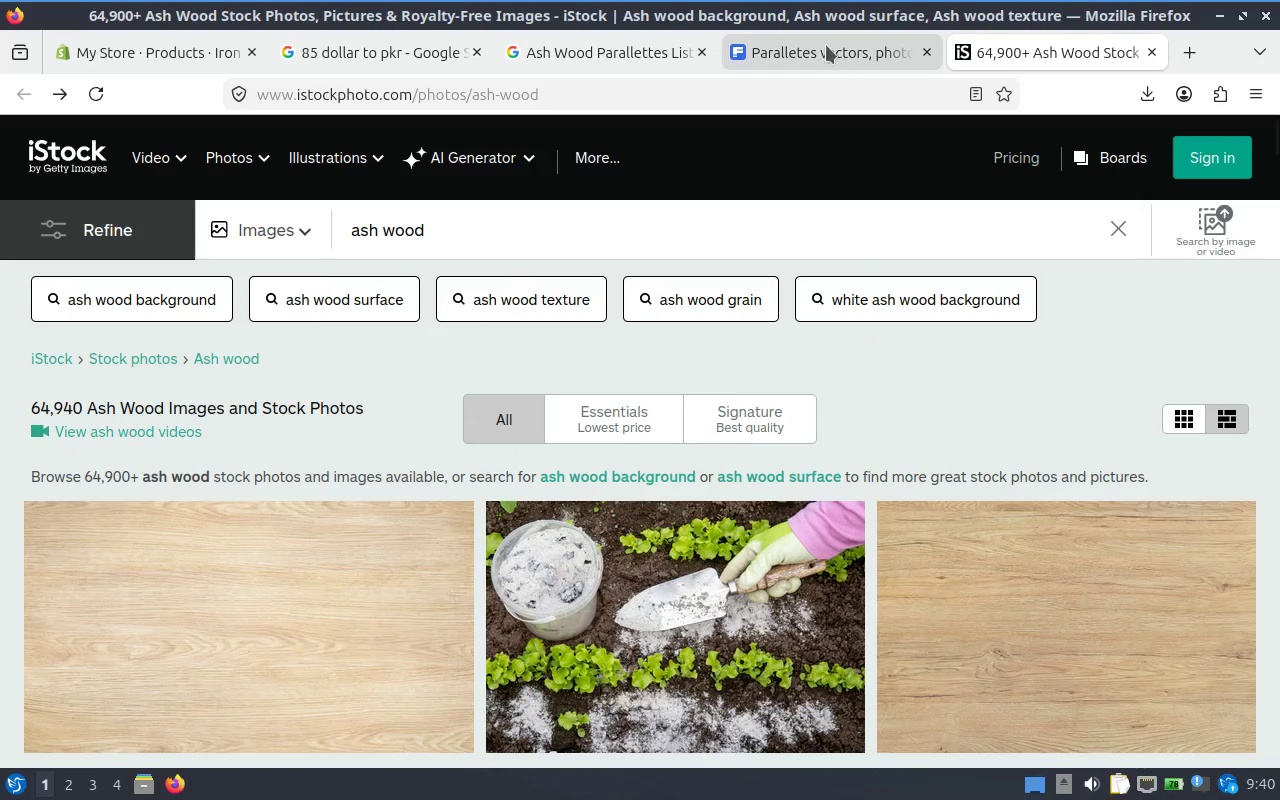 
scroll: coordinate [689, 461], scroll_direction: down, amount: 7.0
 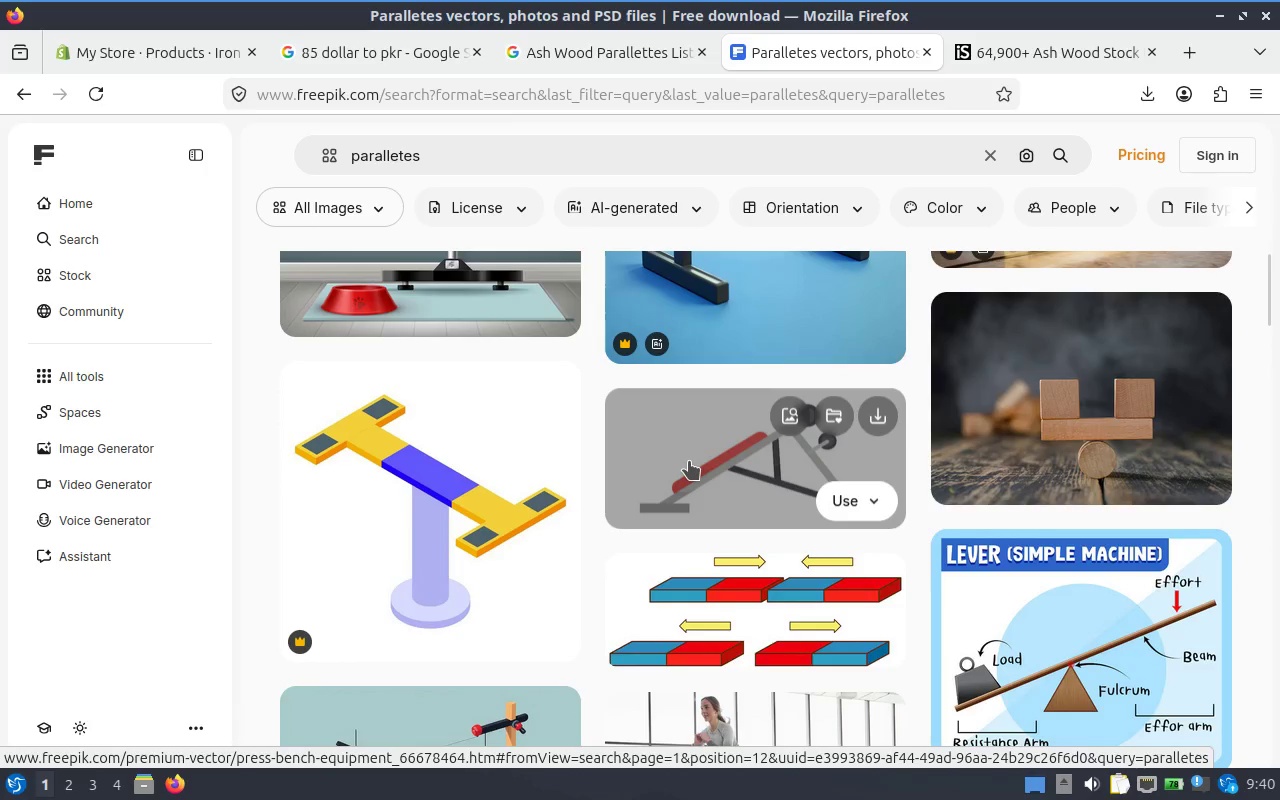 
scroll: coordinate [715, 456], scroll_direction: up, amount: 15.0
 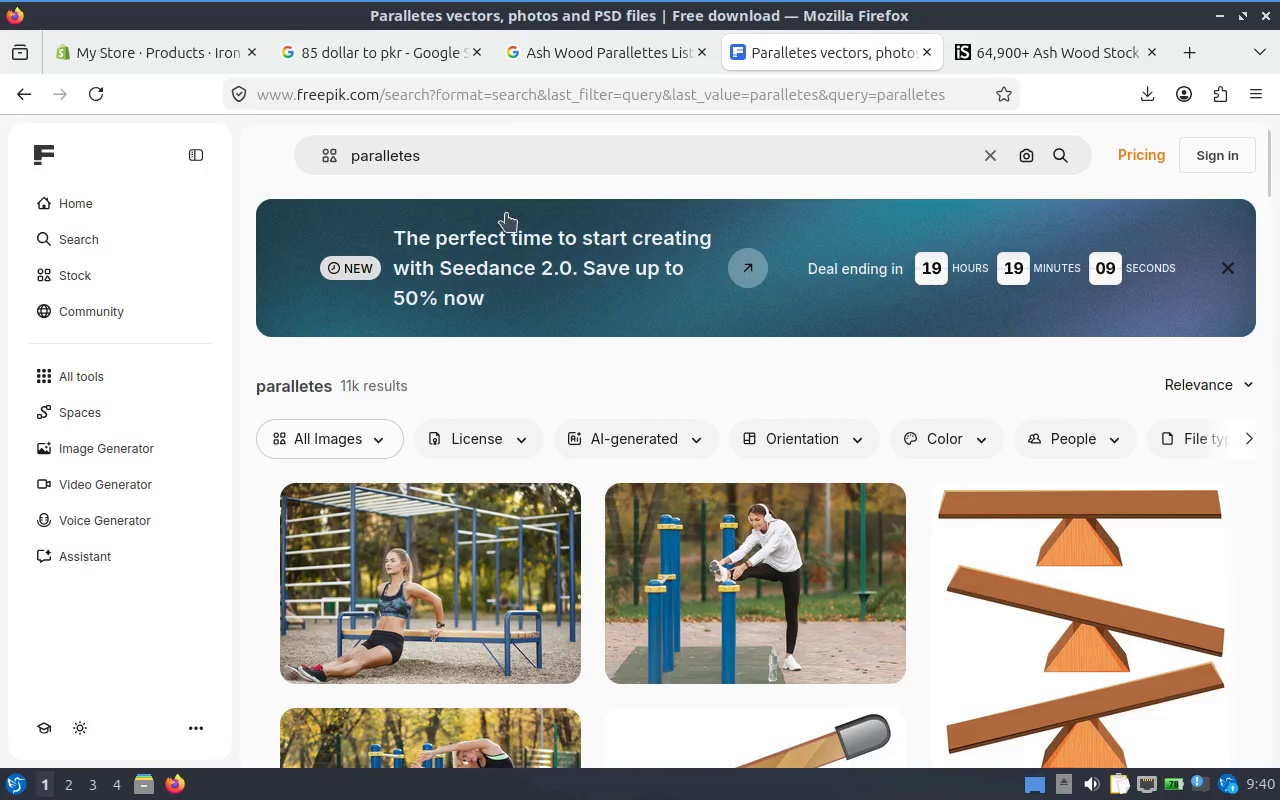 
left_click([357, 154])
 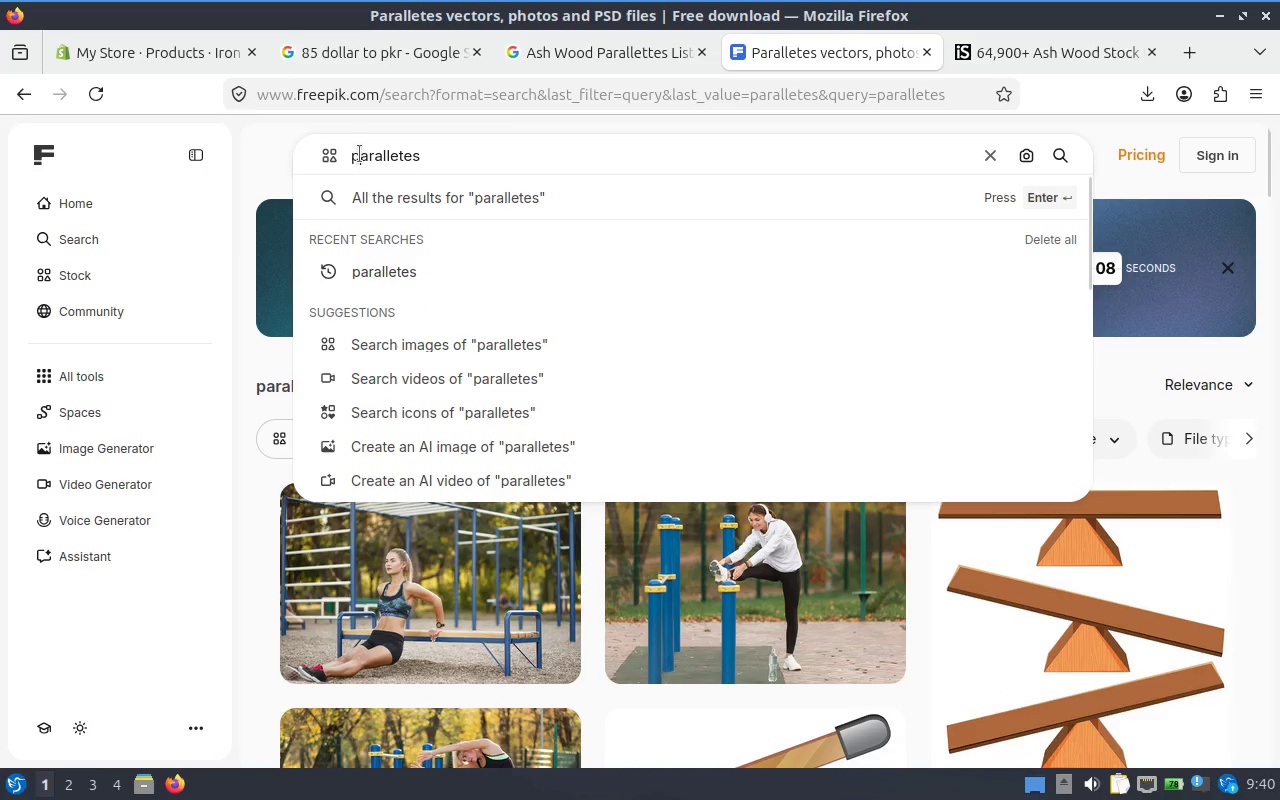 
key(ArrowLeft)
 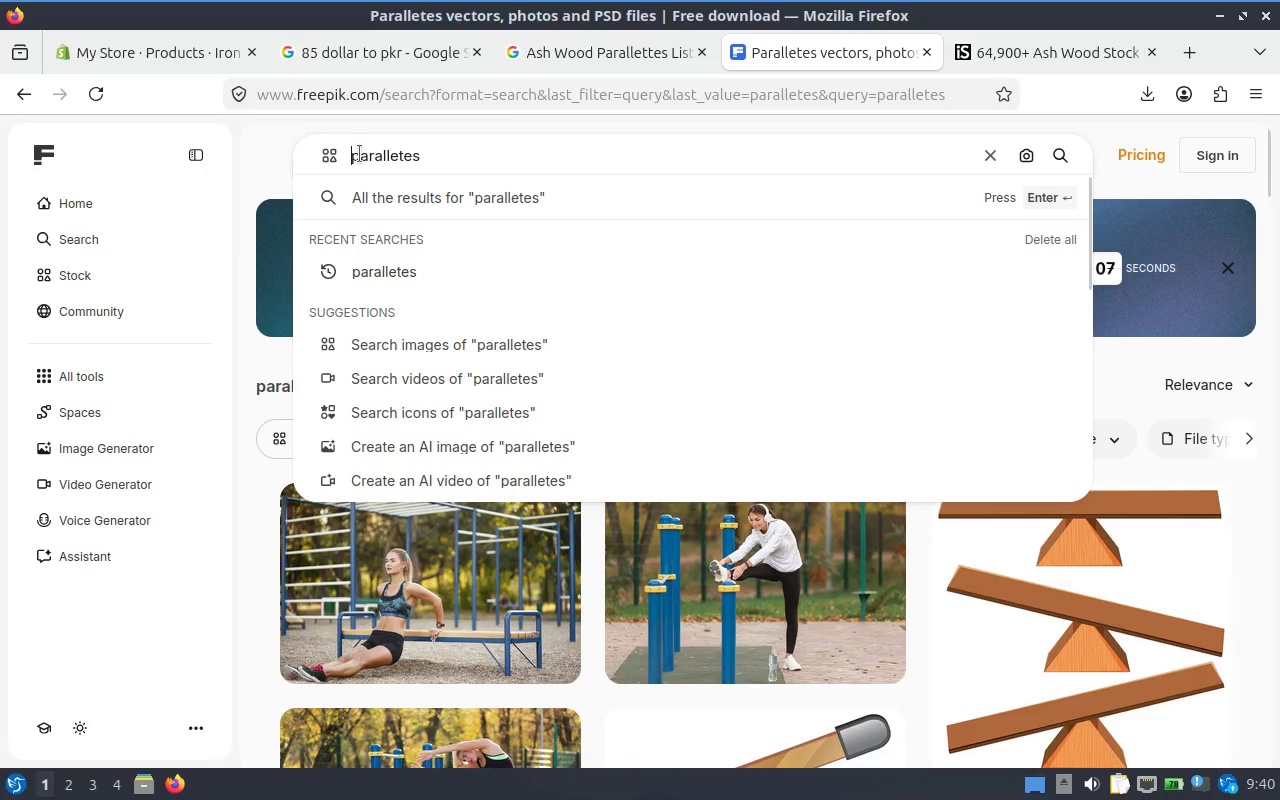 
key(ArrowLeft)
 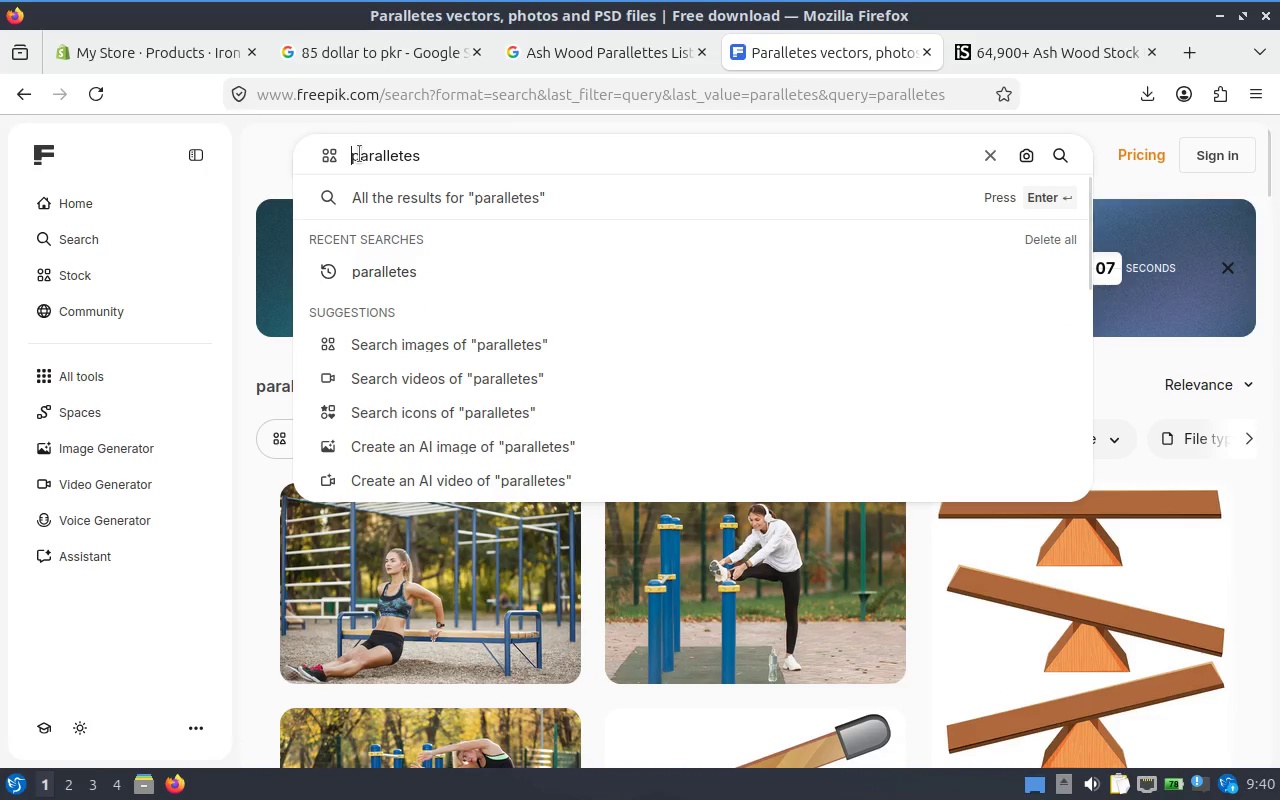 
type(wooden )
 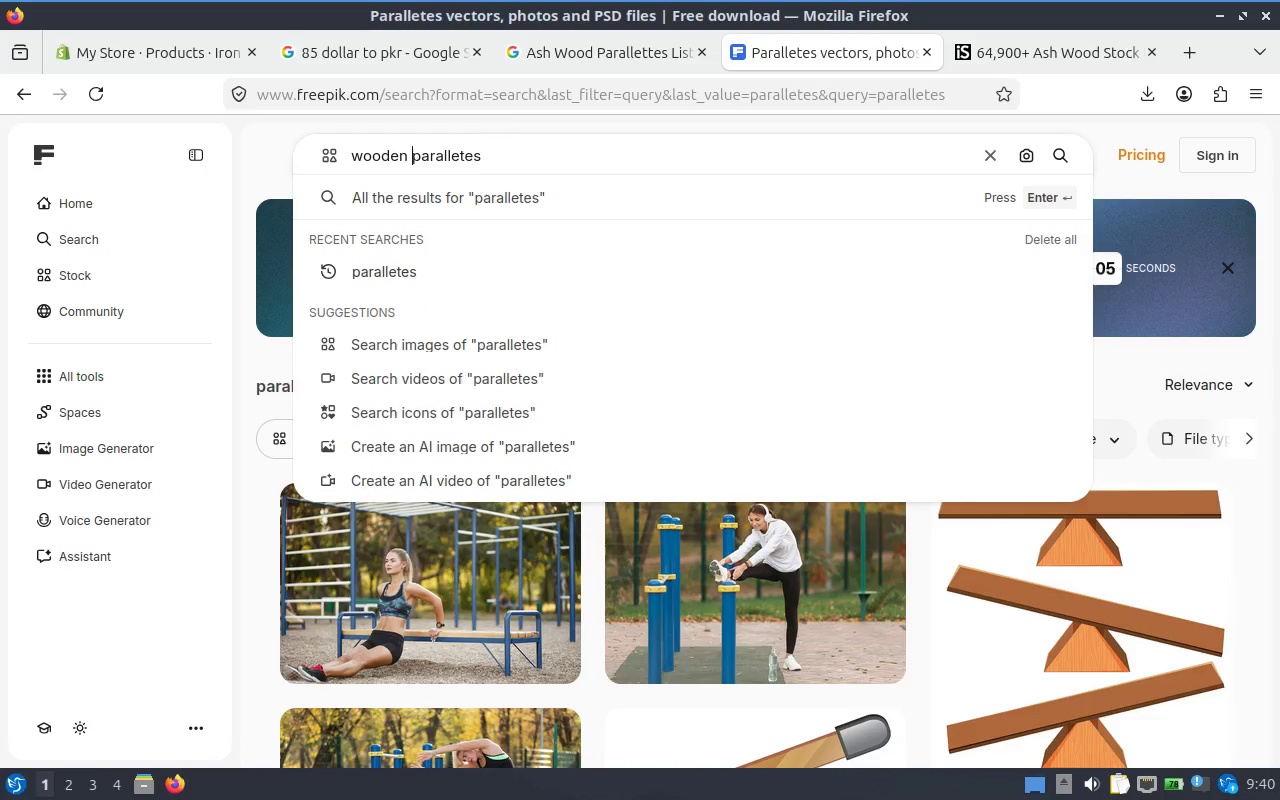 
key(Enter)
 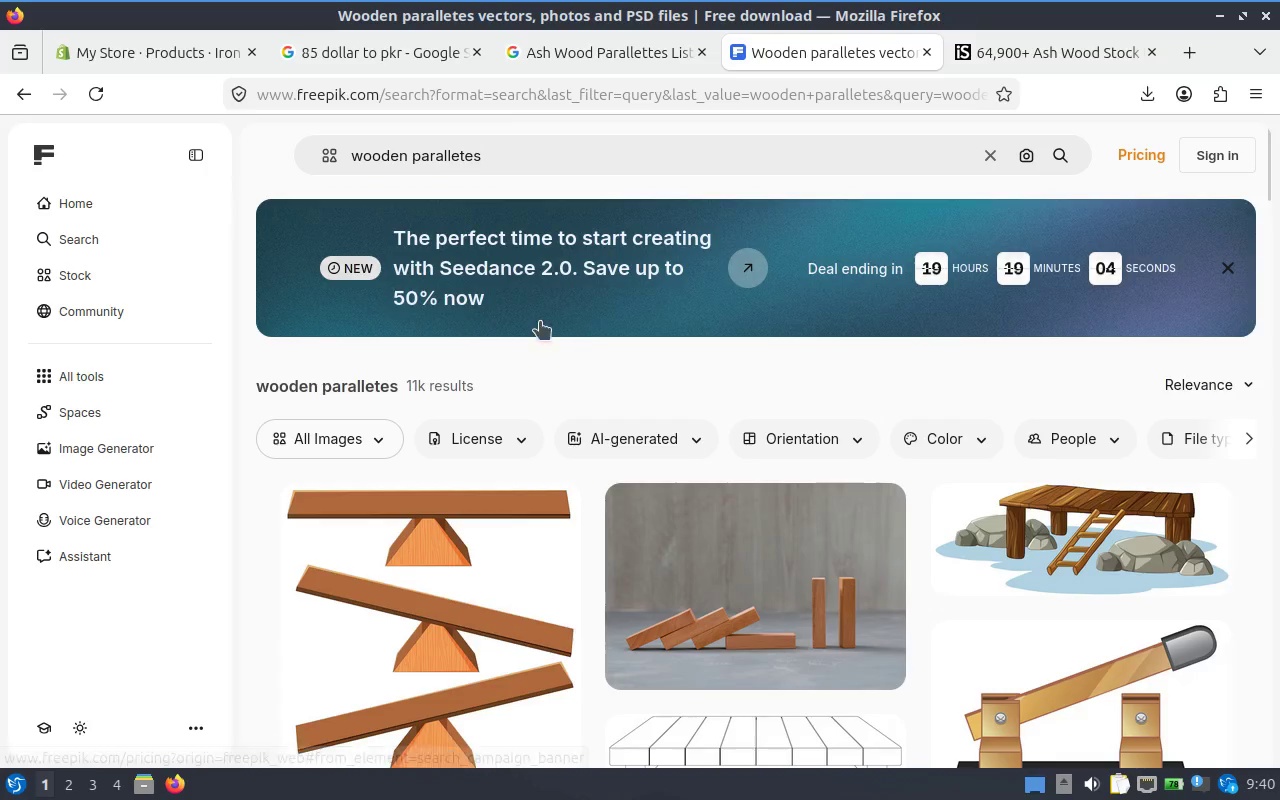 
scroll: coordinate [735, 445], scroll_direction: down, amount: 9.0
 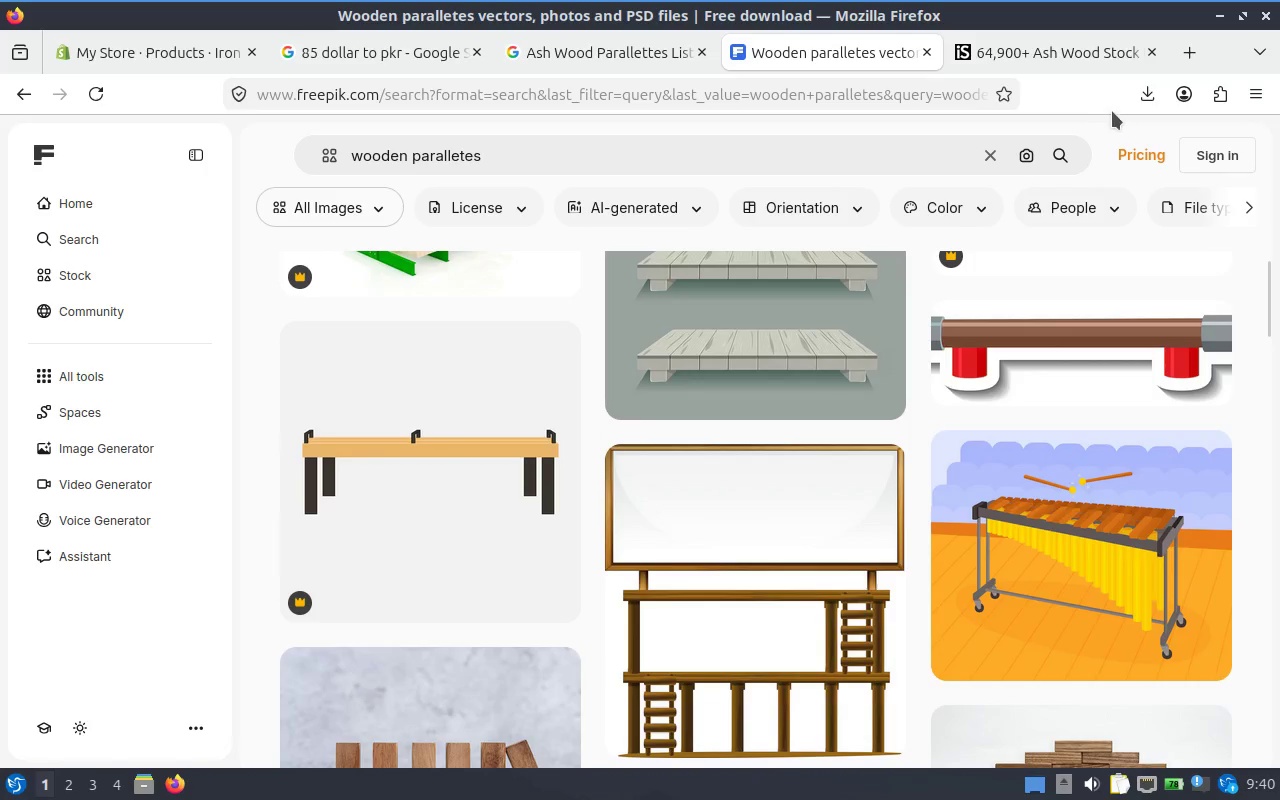 
left_click([1145, 90])
 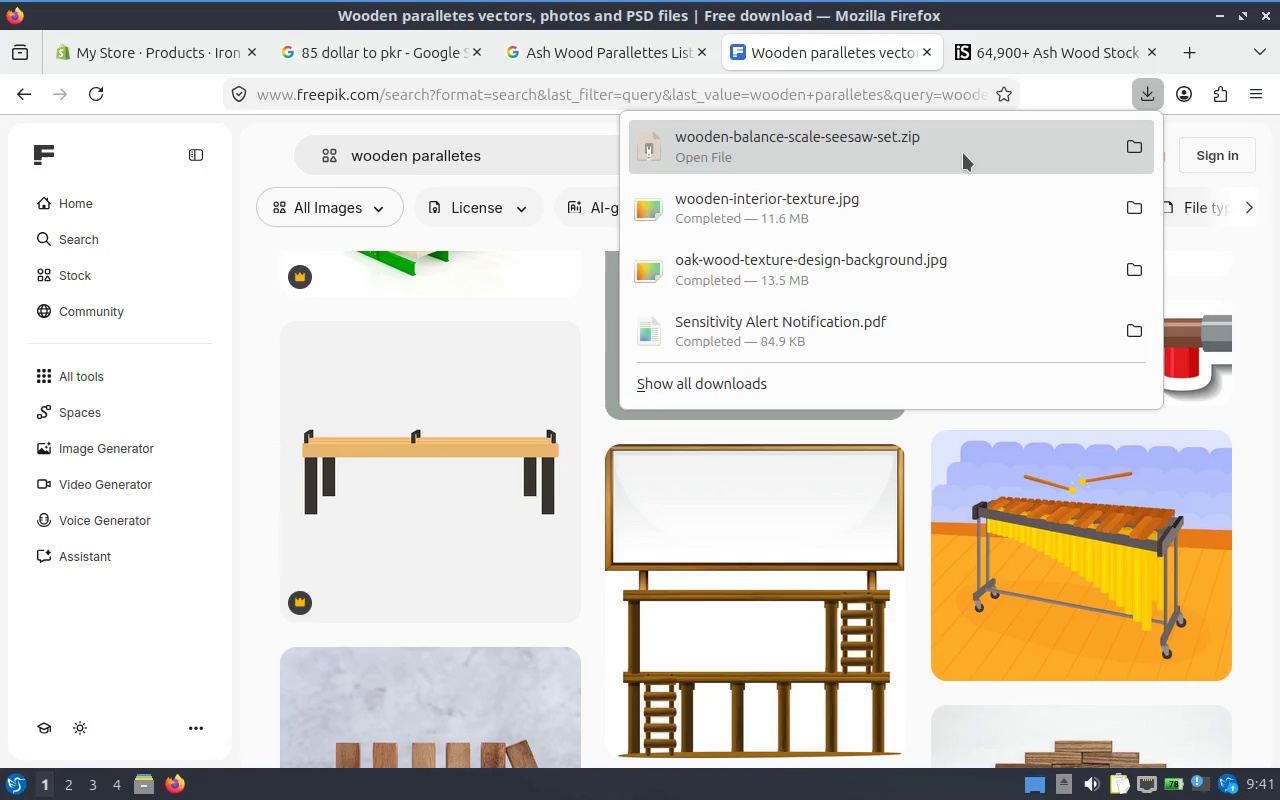 
left_click([875, 135])
 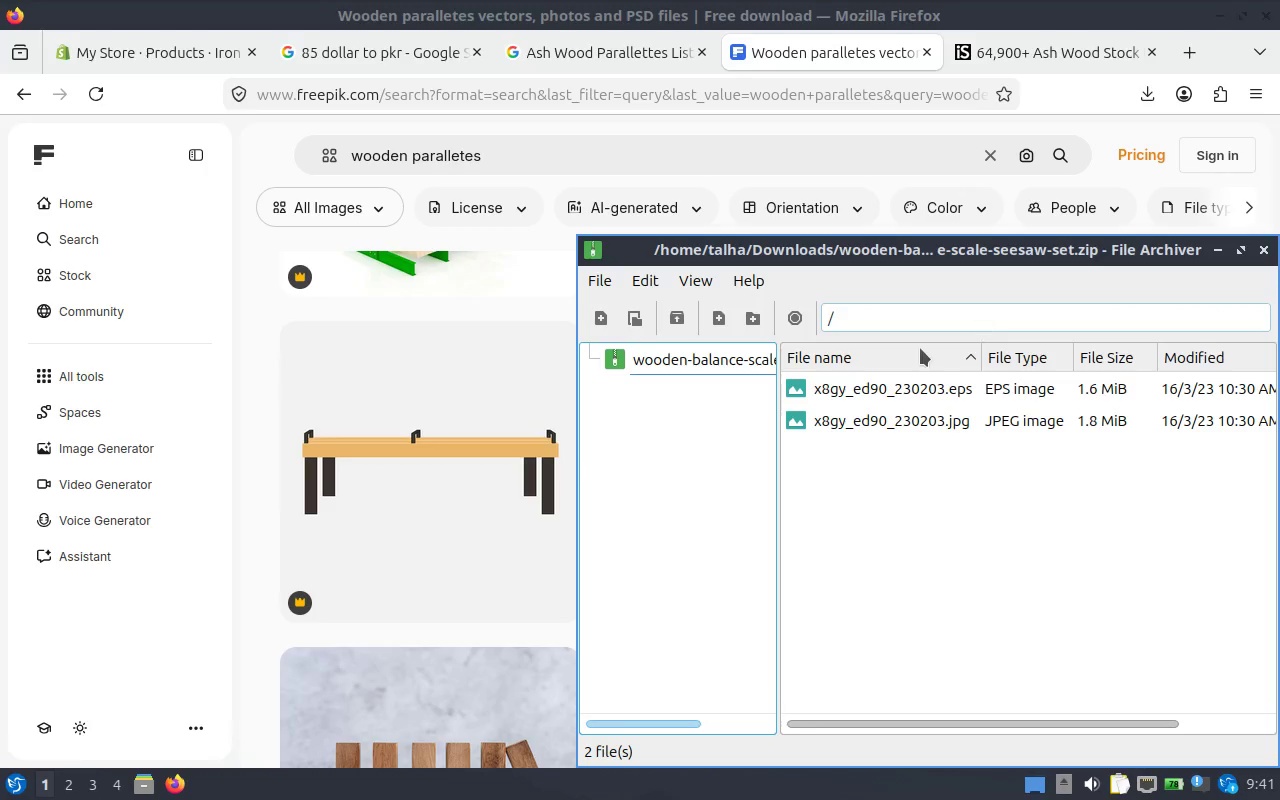 
double_click([872, 382])
 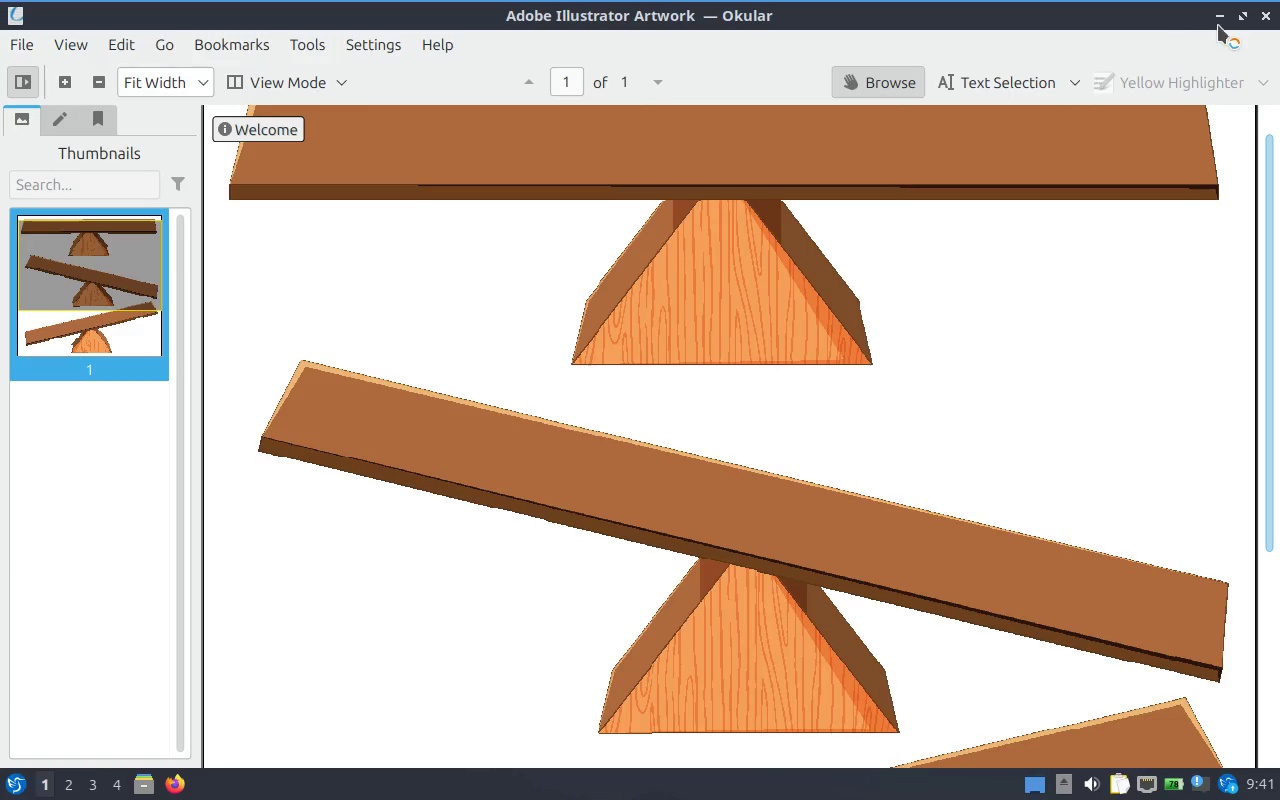 
left_click([1256, 11])
 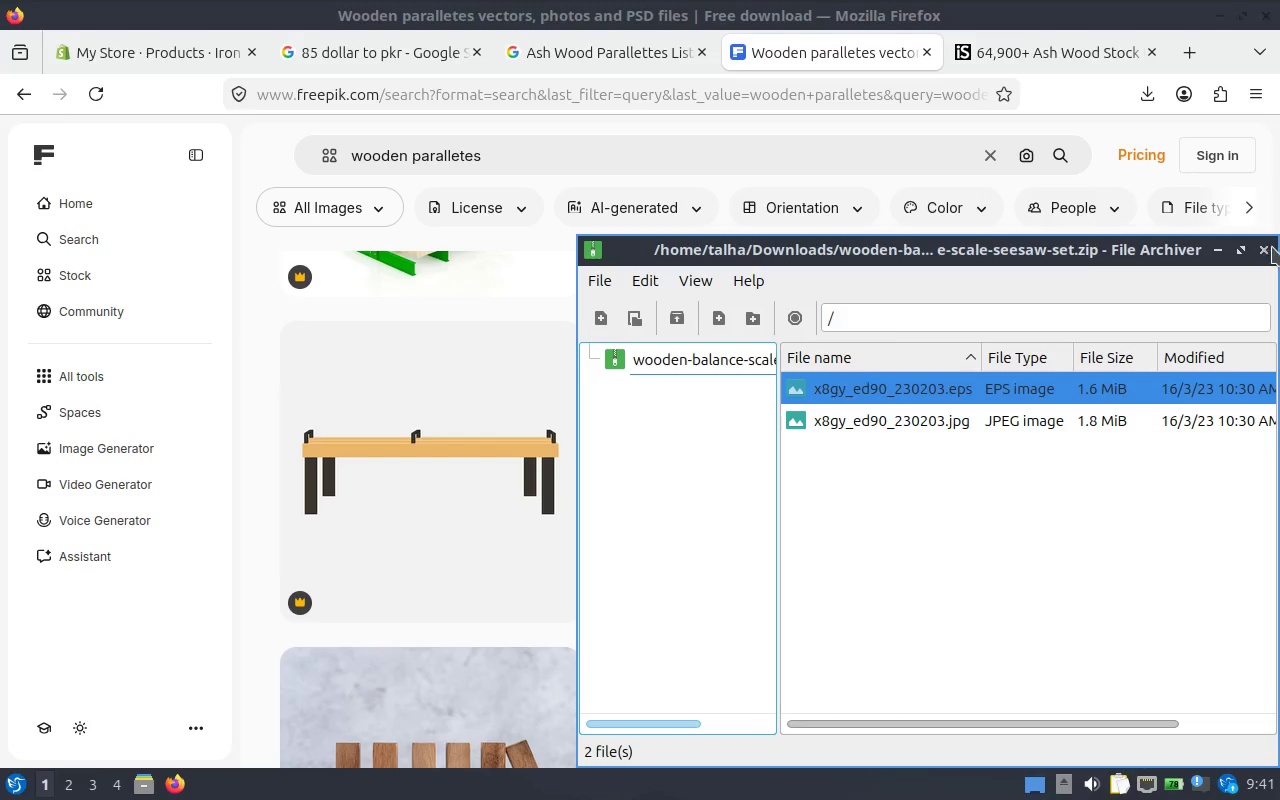 
left_click([1265, 244])
 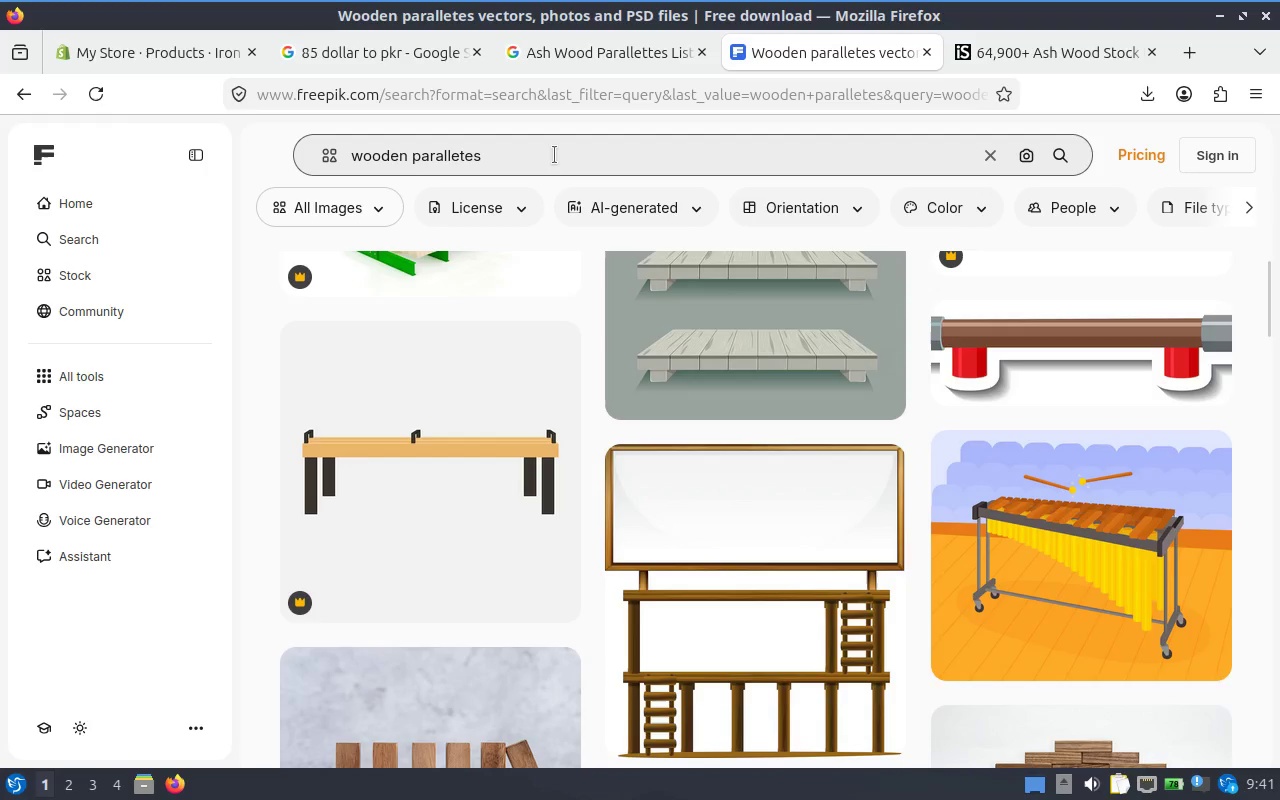 
left_click_drag(start_coordinate=[545, 148], to_coordinate=[412, 146])
 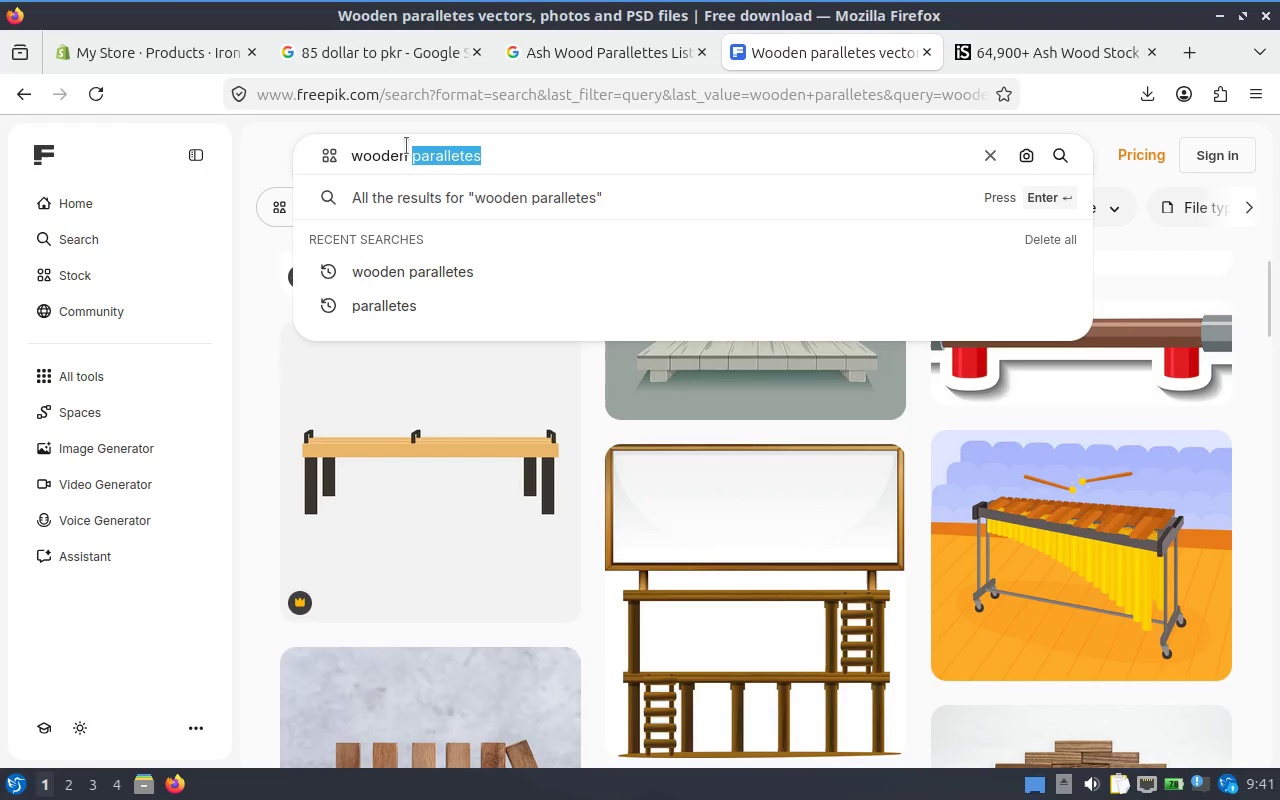 
type(te)
 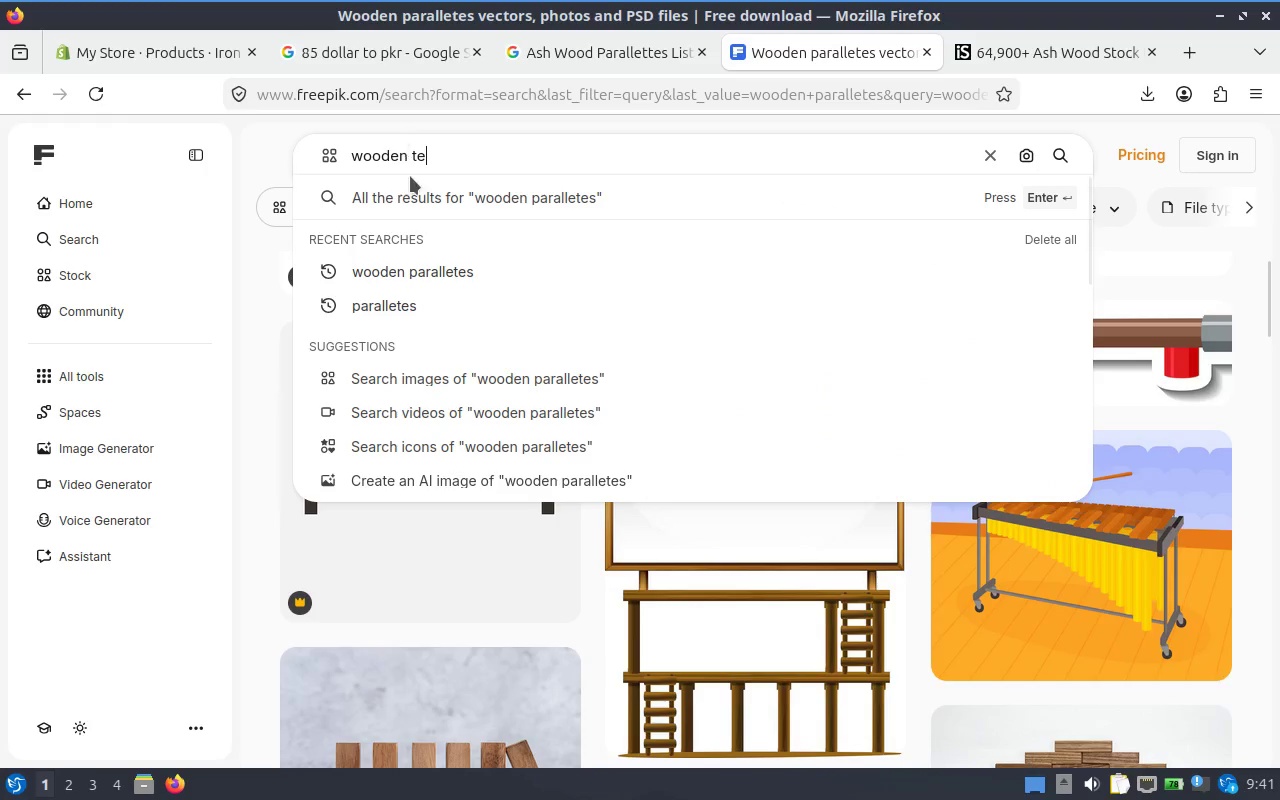 
type(xture)
 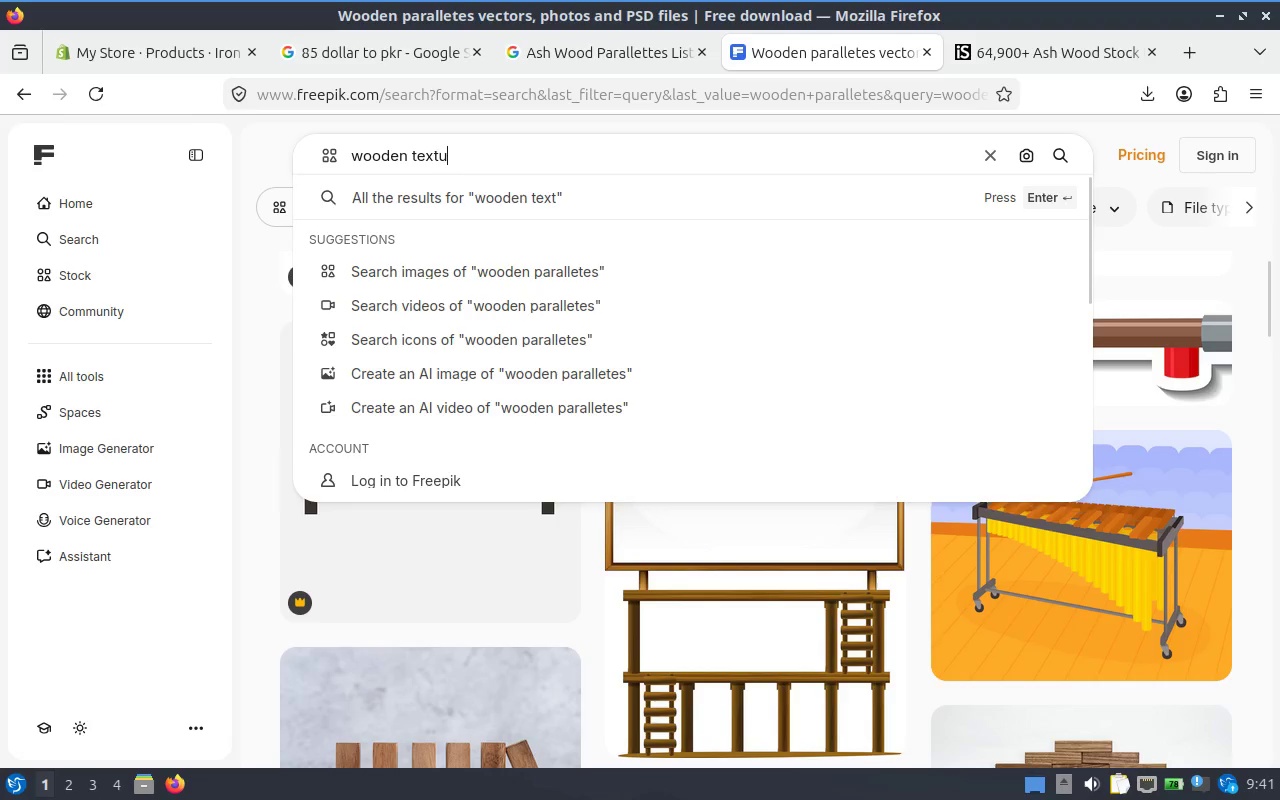 
key(Enter)
 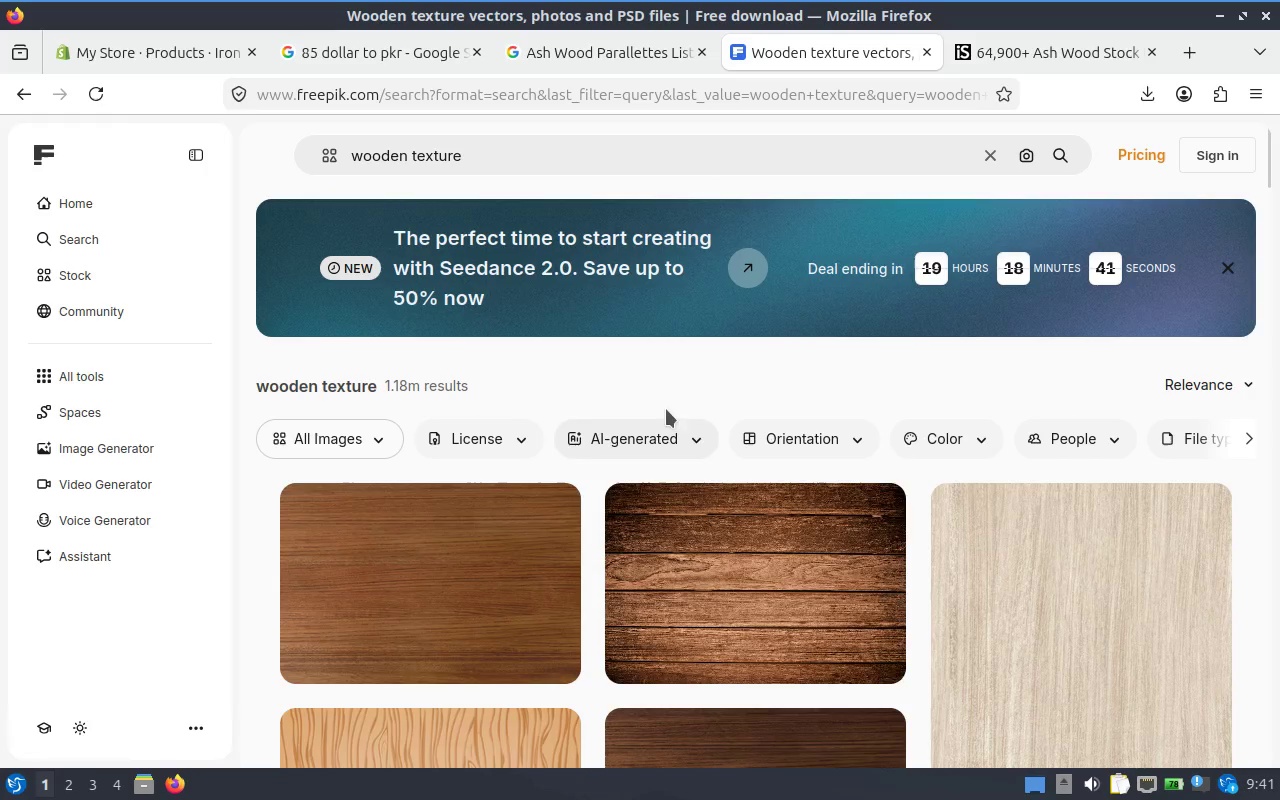 
scroll: coordinate [657, 384], scroll_direction: down, amount: 3.0
 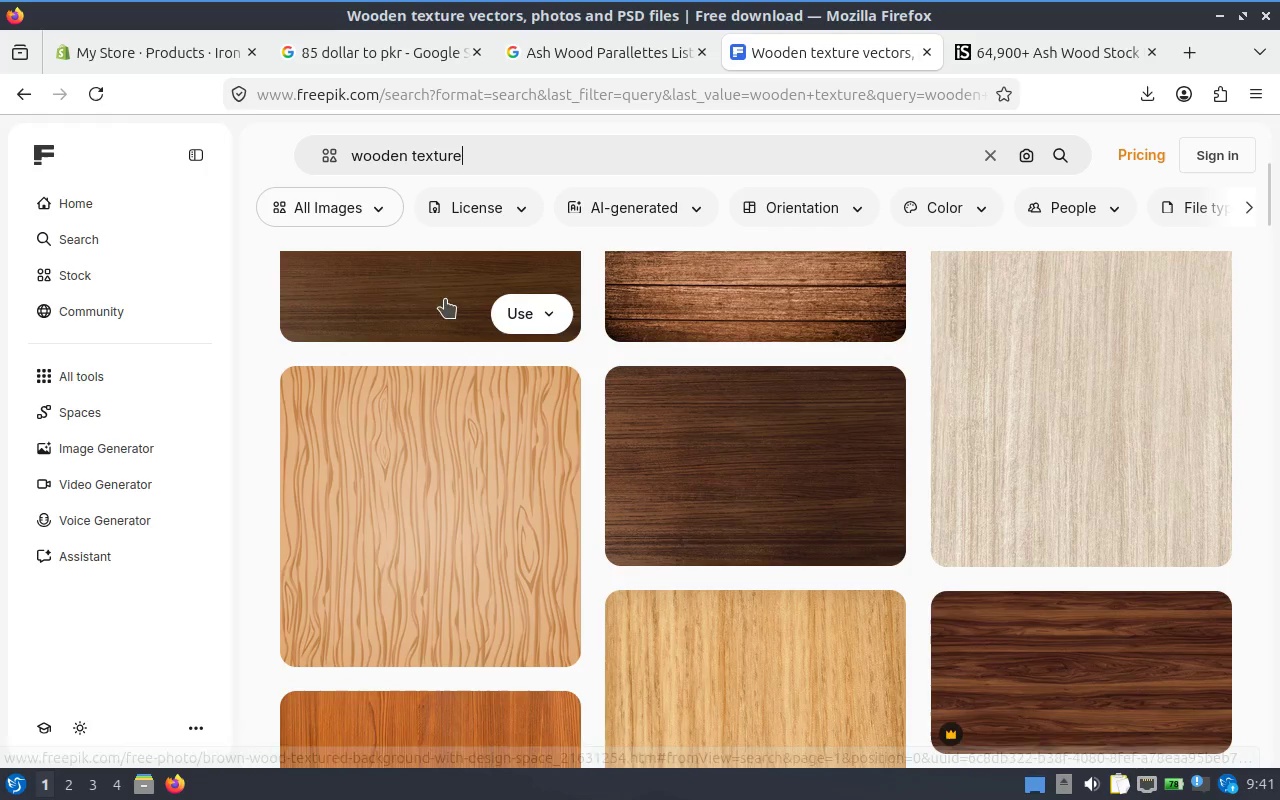 
left_click([406, 297])
 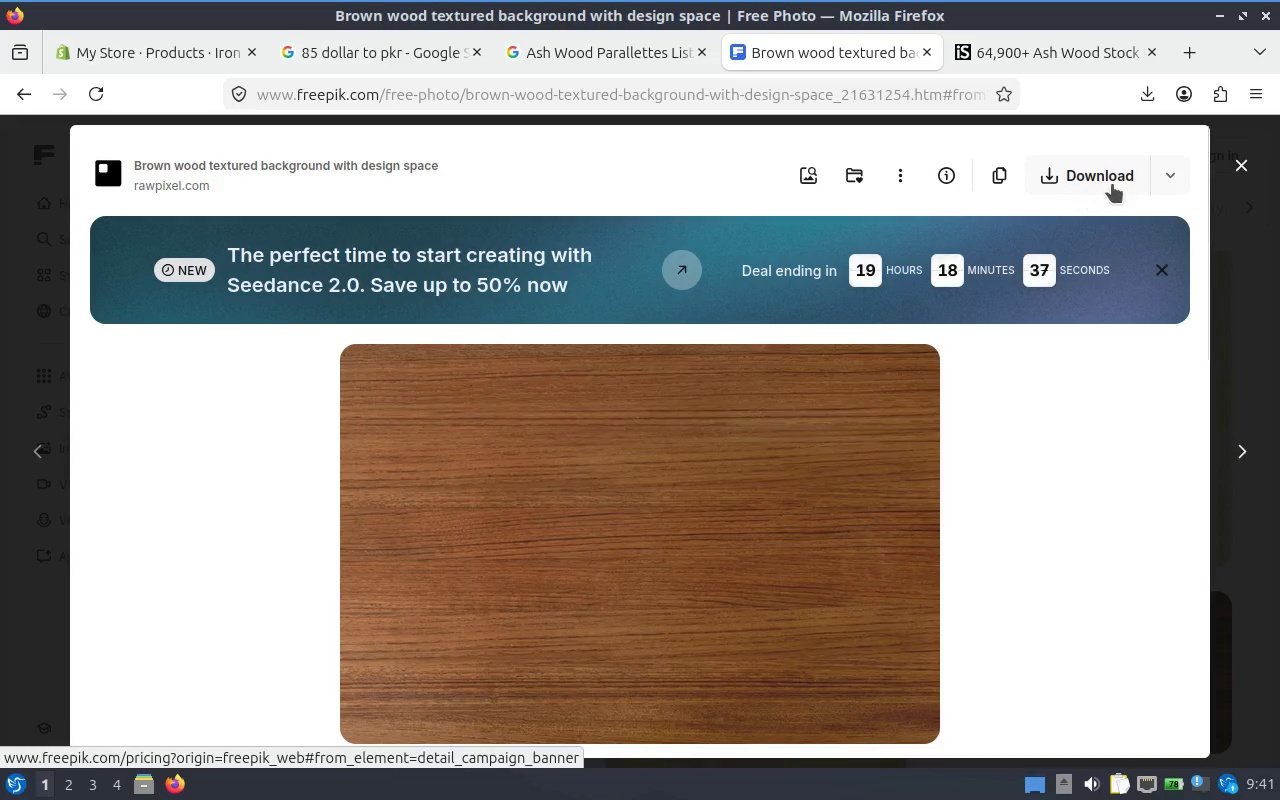 
left_click([1109, 171])
 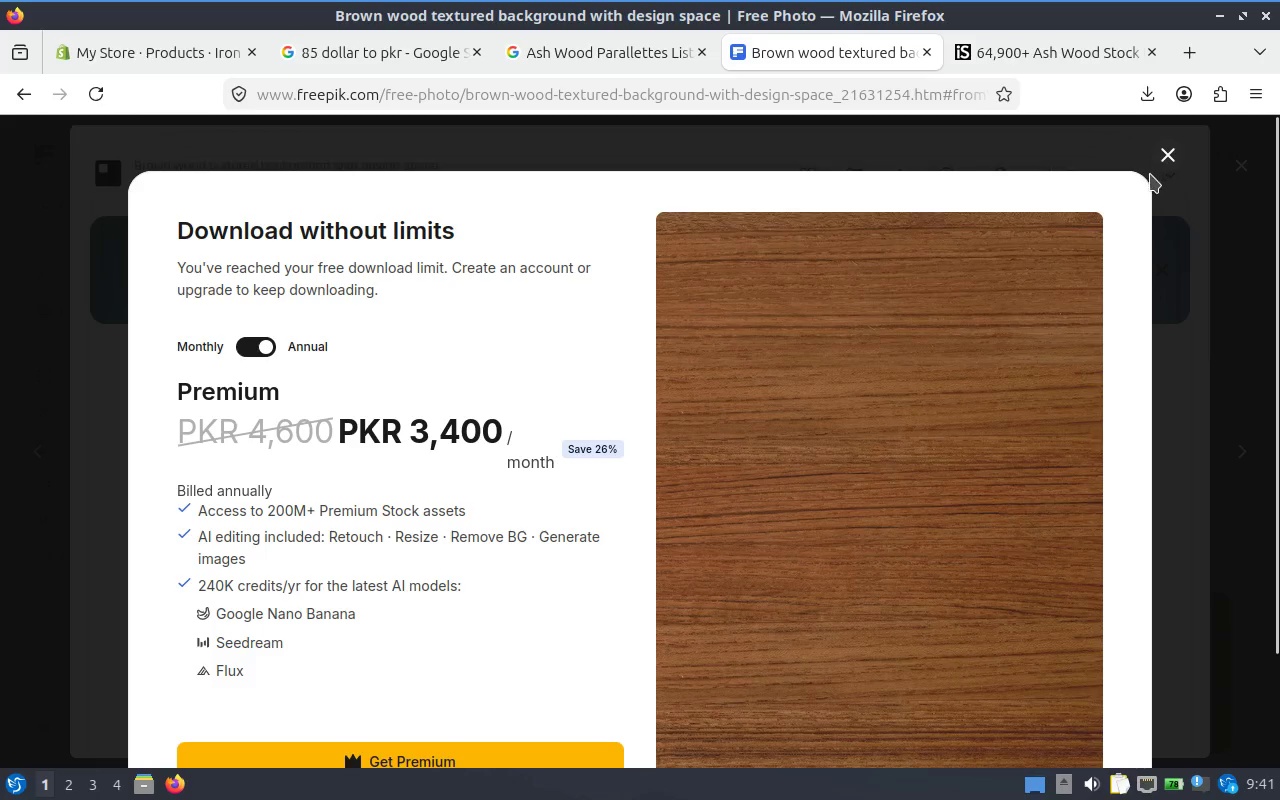 
left_click([1153, 169])
 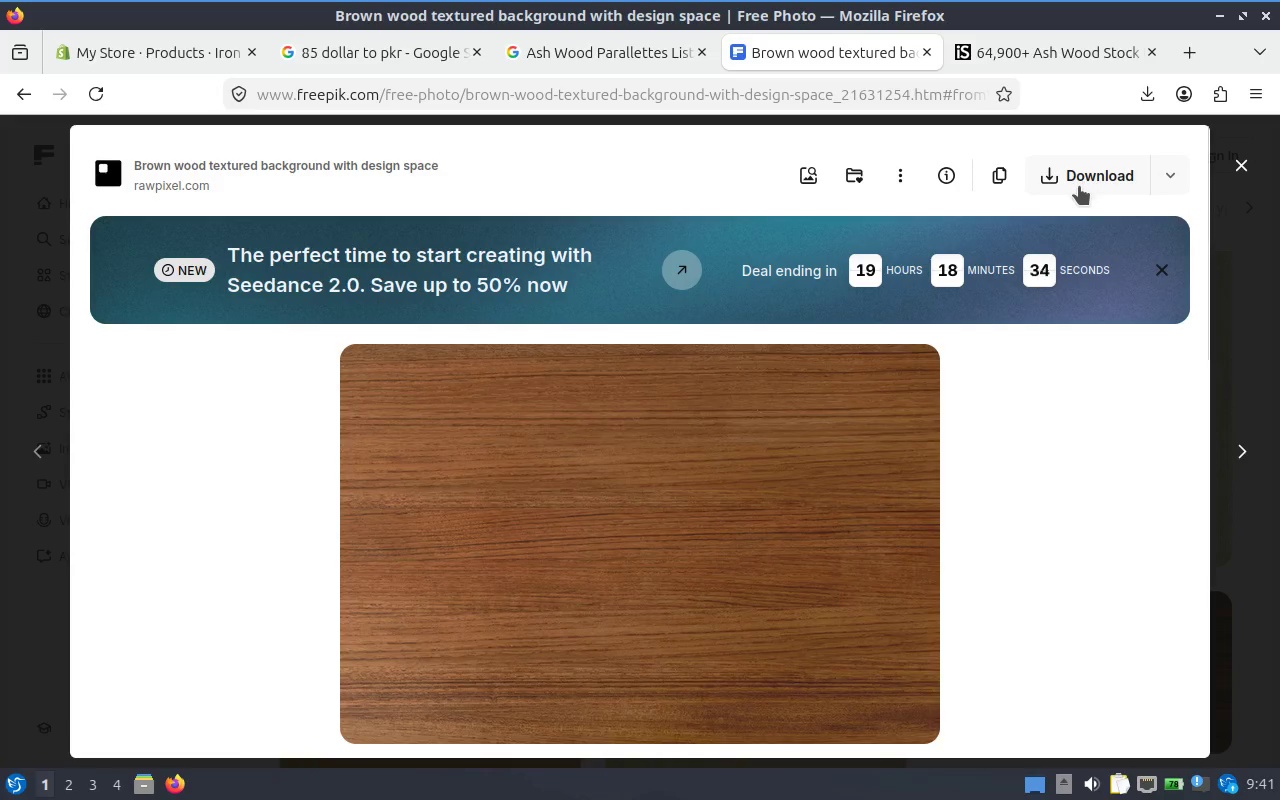 
left_click([1079, 187])
 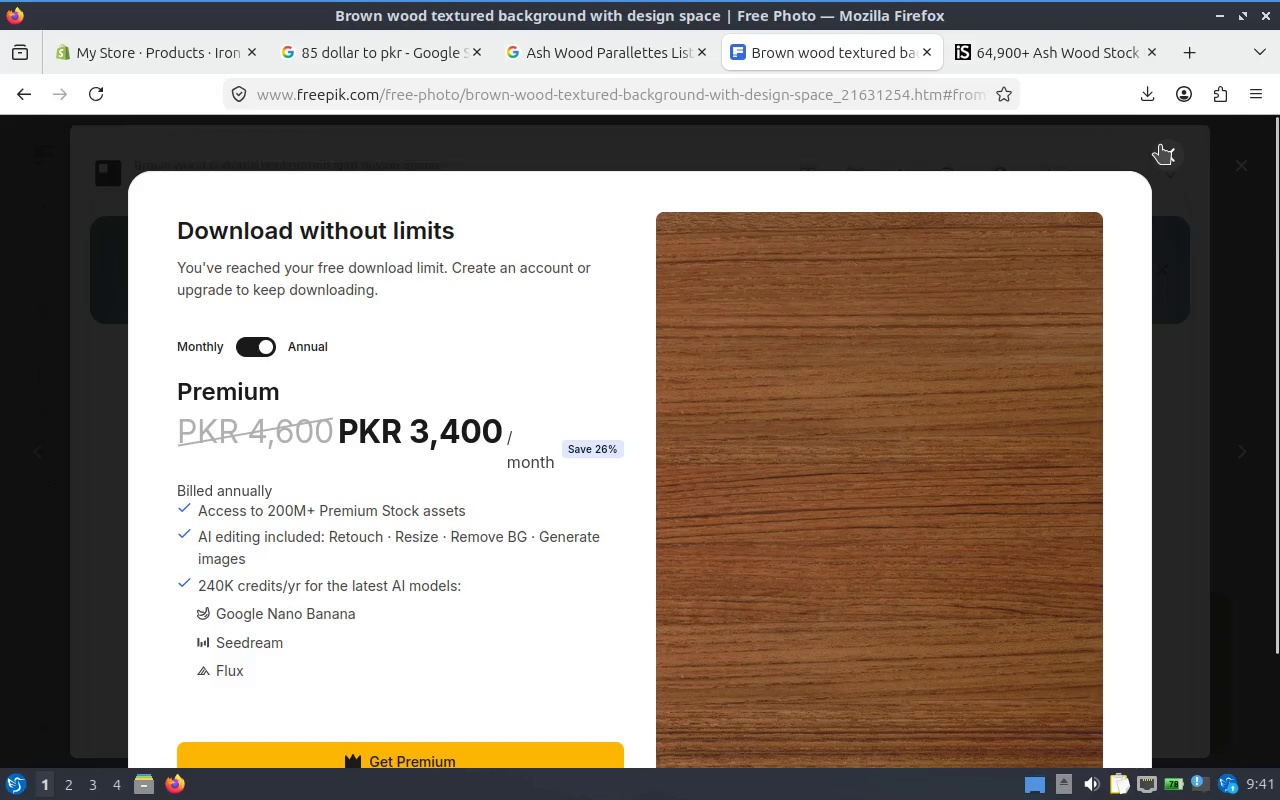 
left_click([1160, 145])
 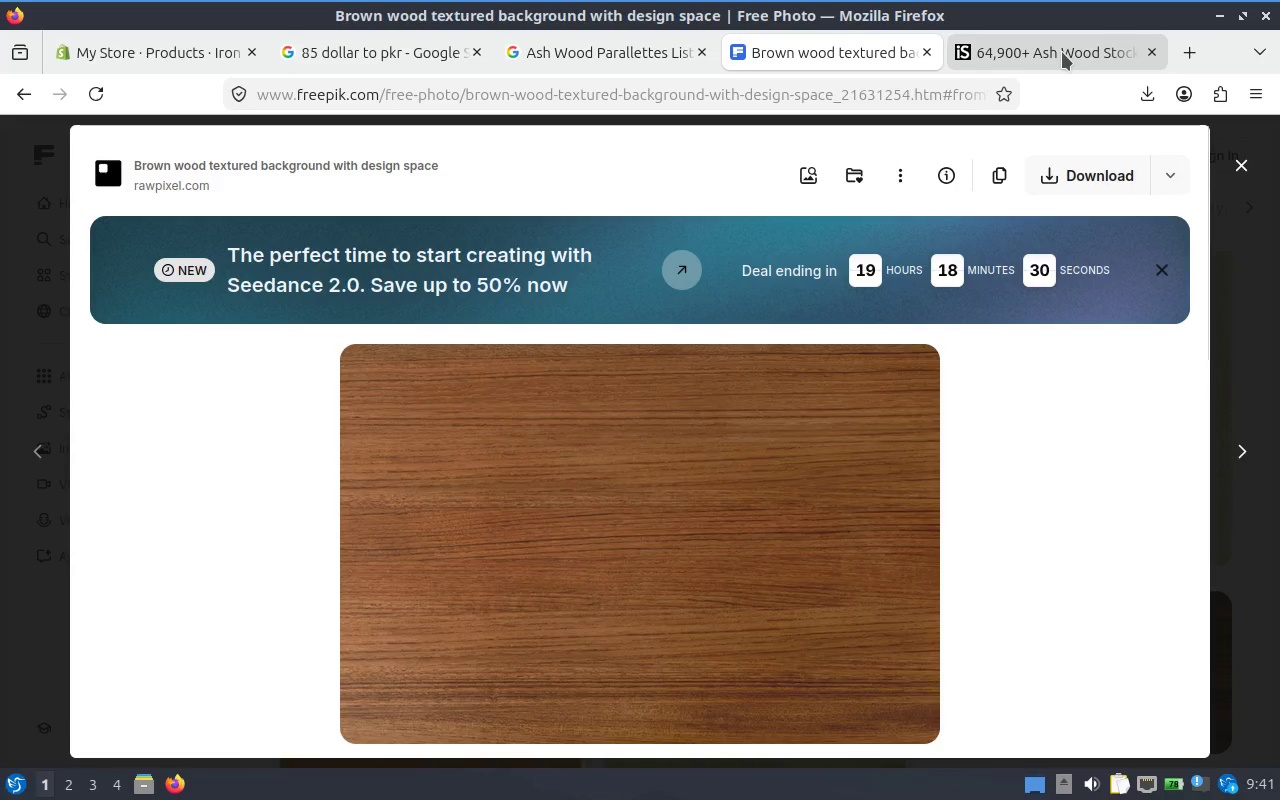 
left_click([1062, 52])
 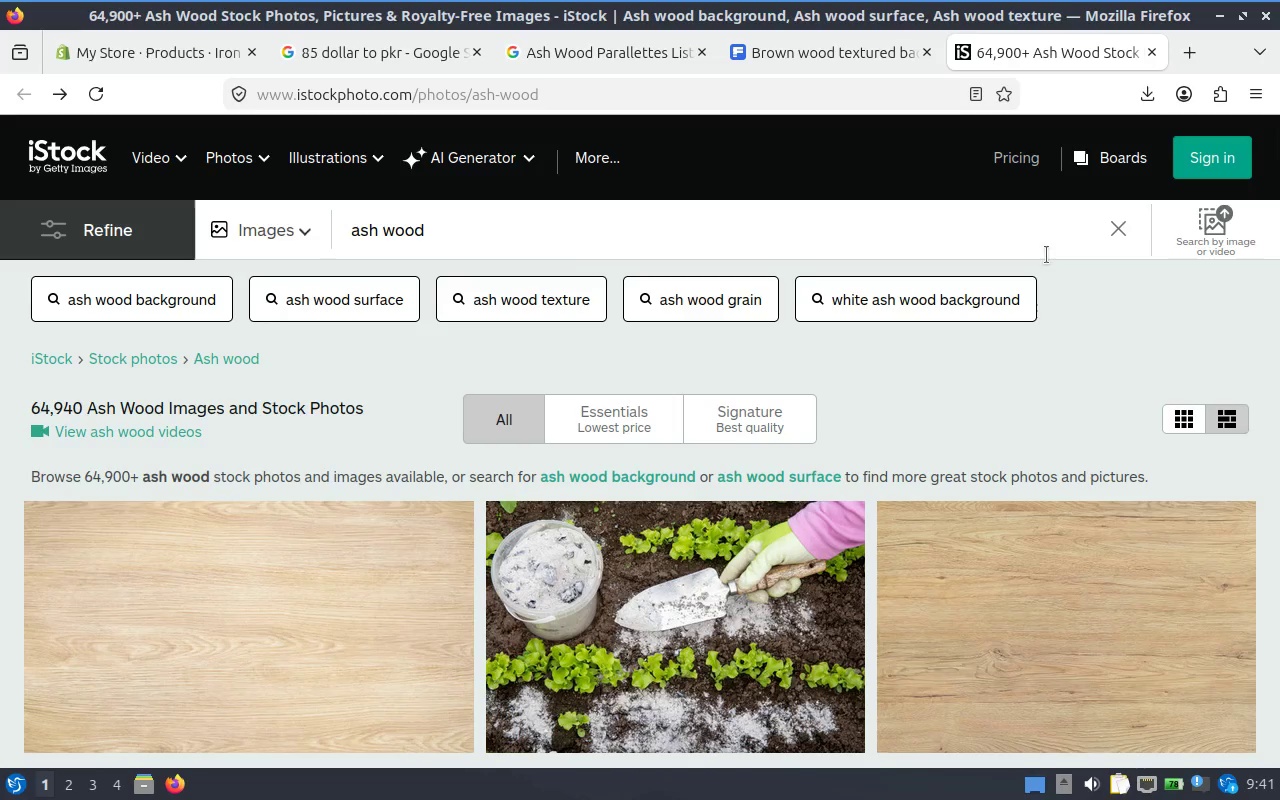 
scroll: coordinate [971, 354], scroll_direction: down, amount: 4.0
 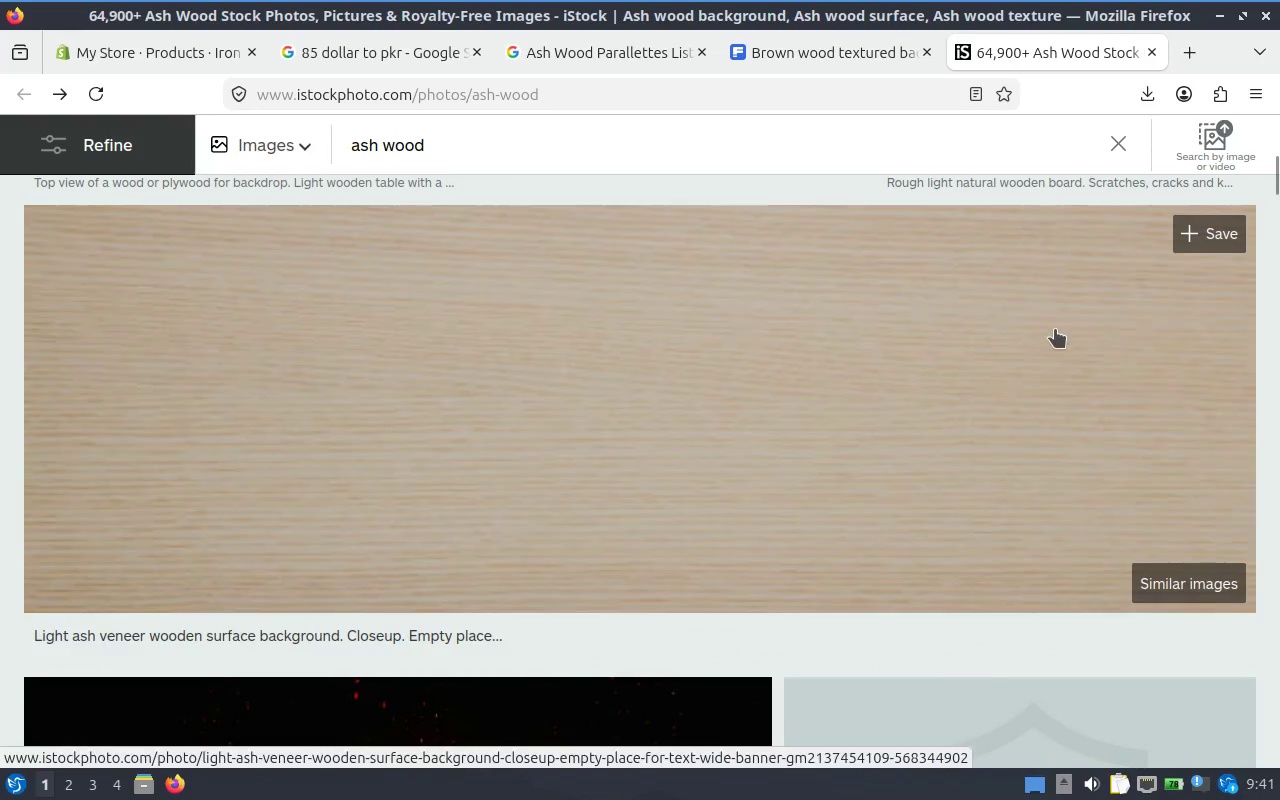 
scroll: coordinate [1055, 331], scroll_direction: up, amount: 4.0
 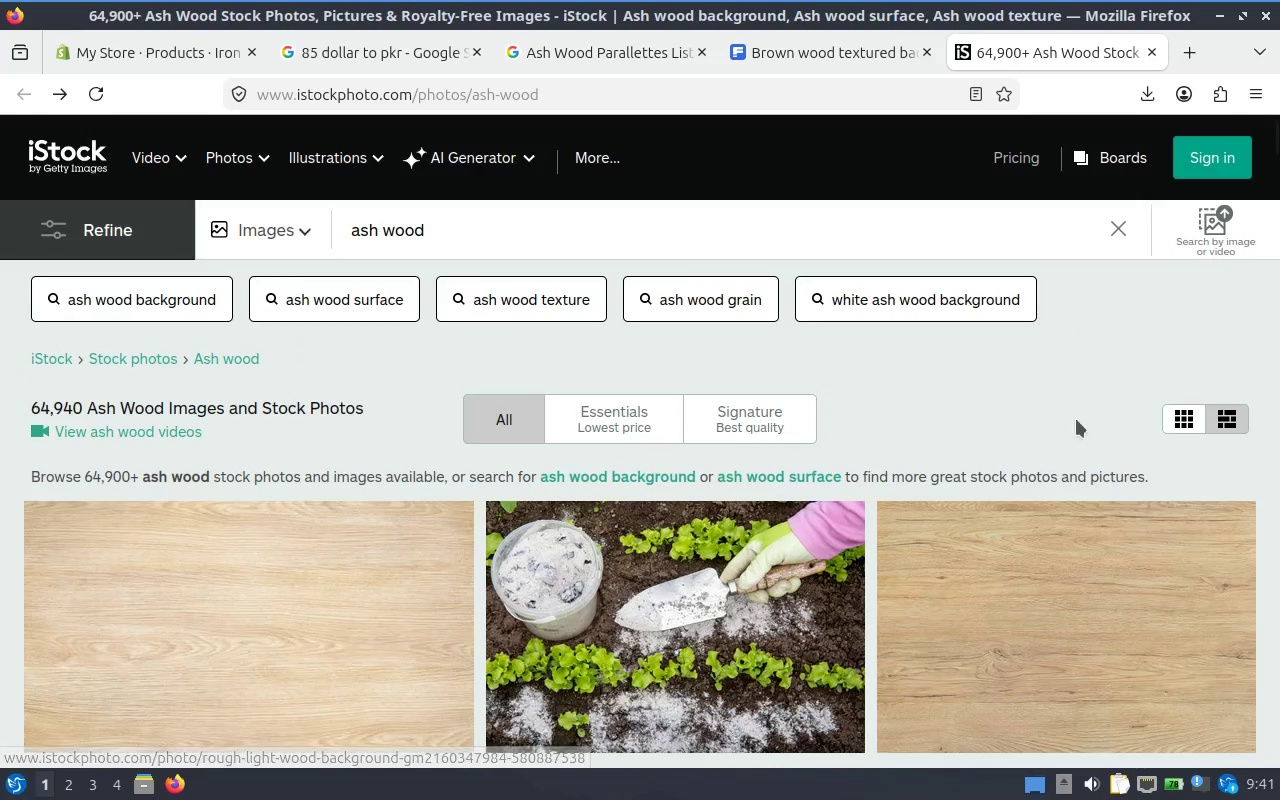 
scroll: coordinate [1053, 458], scroll_direction: down, amount: 1.0
 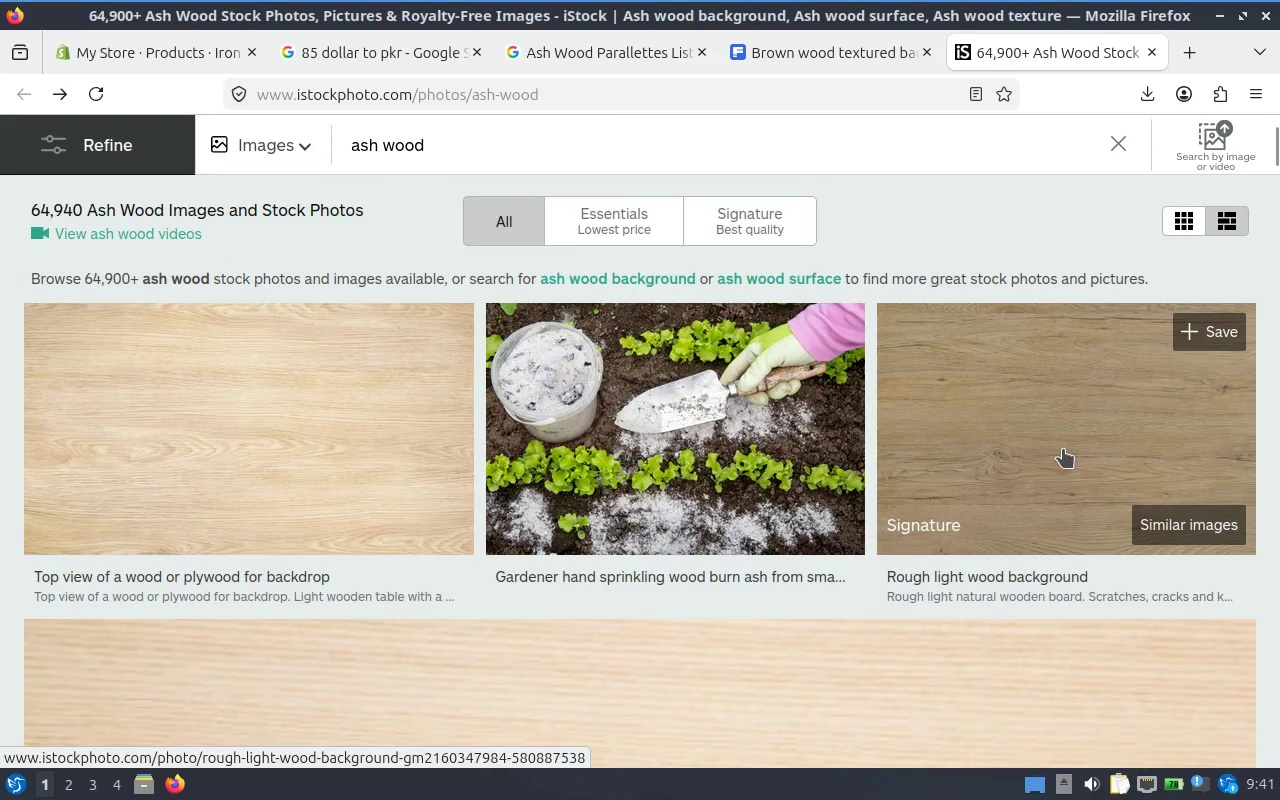 
left_click([1063, 449])
 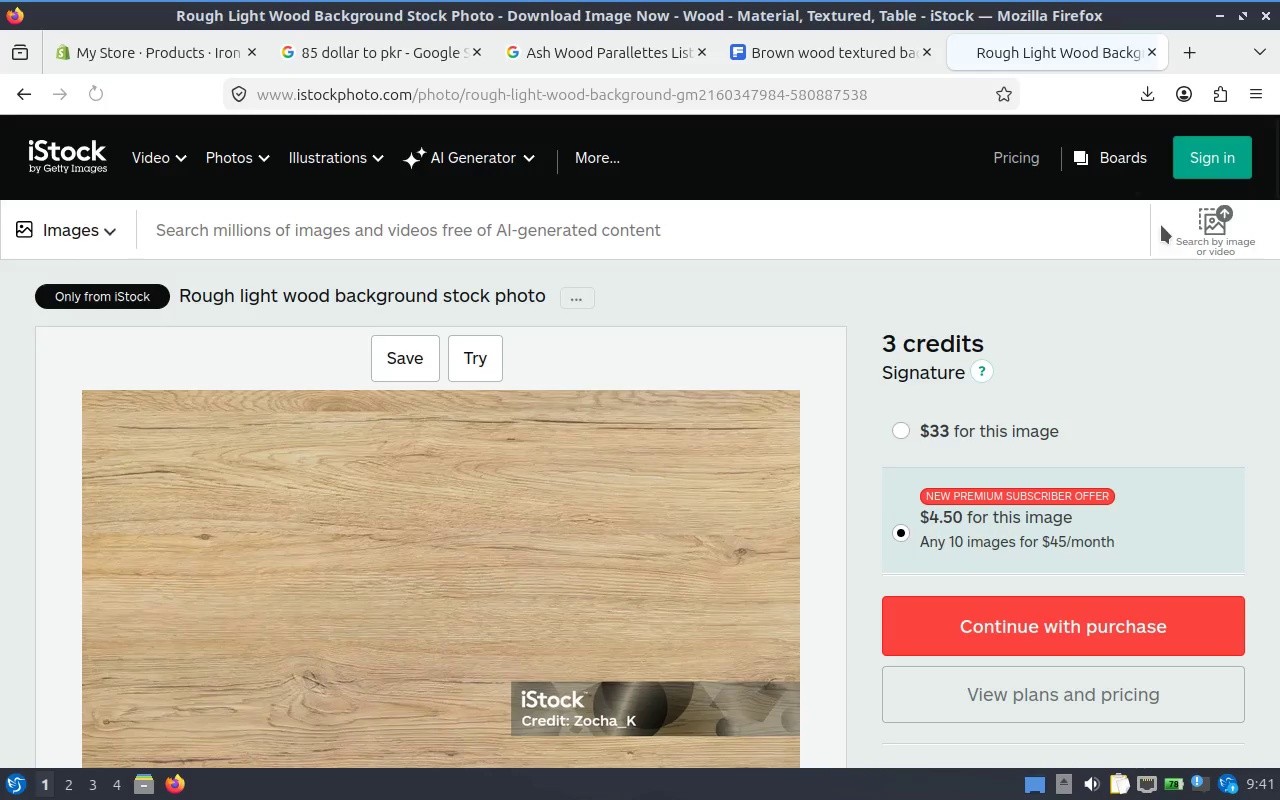 
scroll: coordinate [927, 413], scroll_direction: up, amount: 1.0
 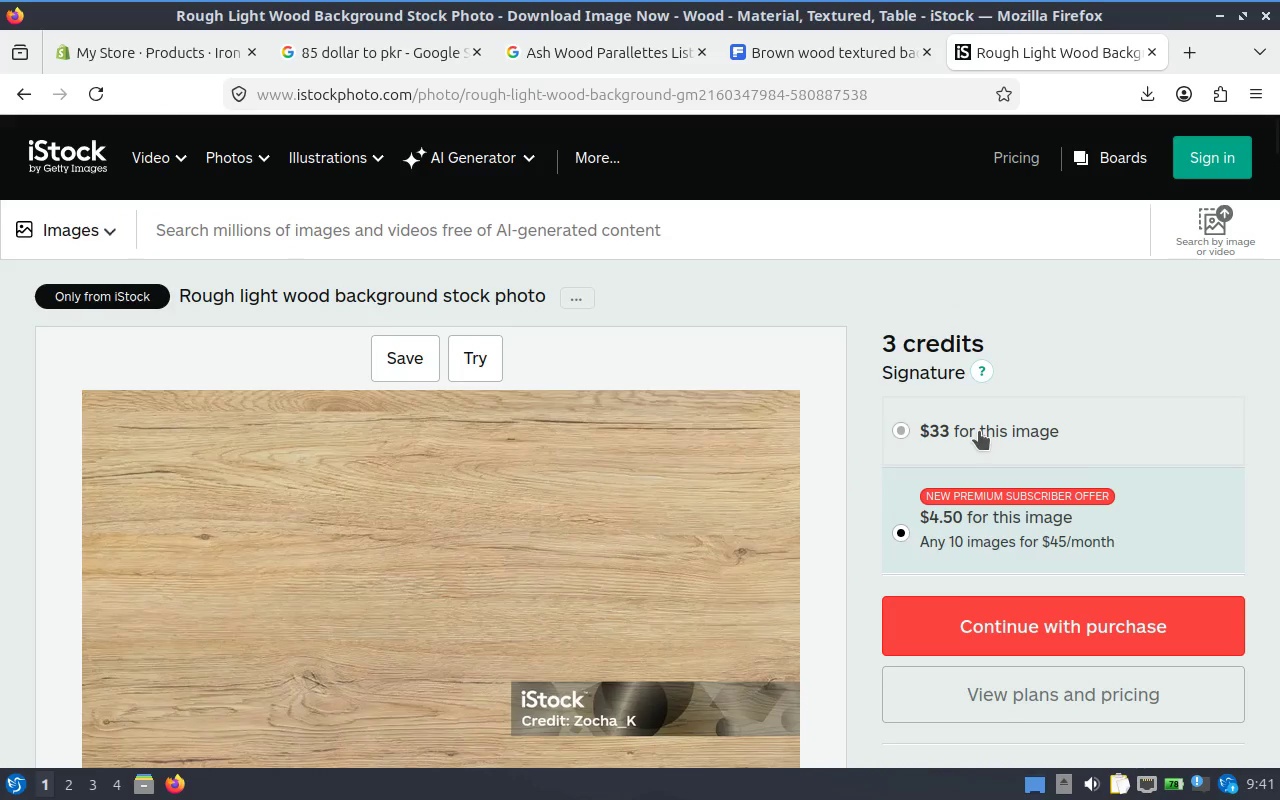 
scroll: coordinate [1009, 452], scroll_direction: down, amount: 2.0
 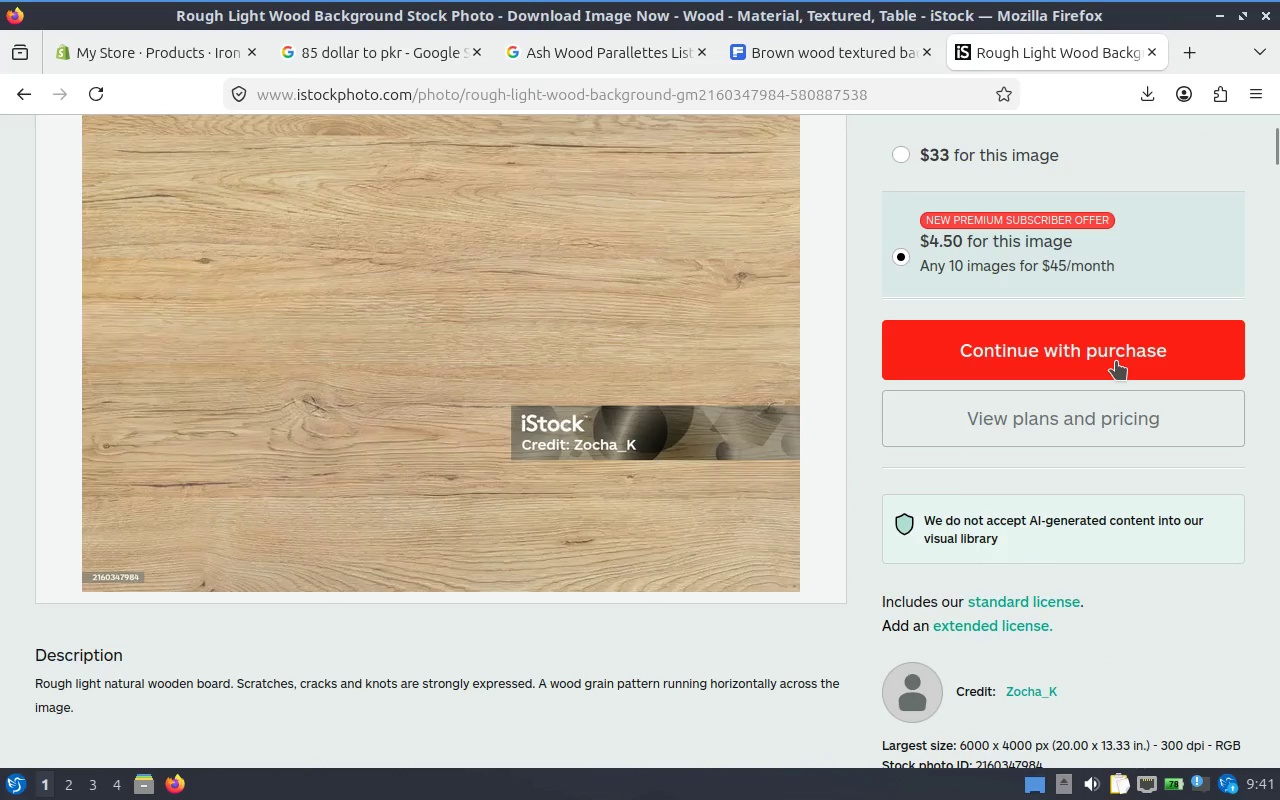 
left_click([1116, 361])
 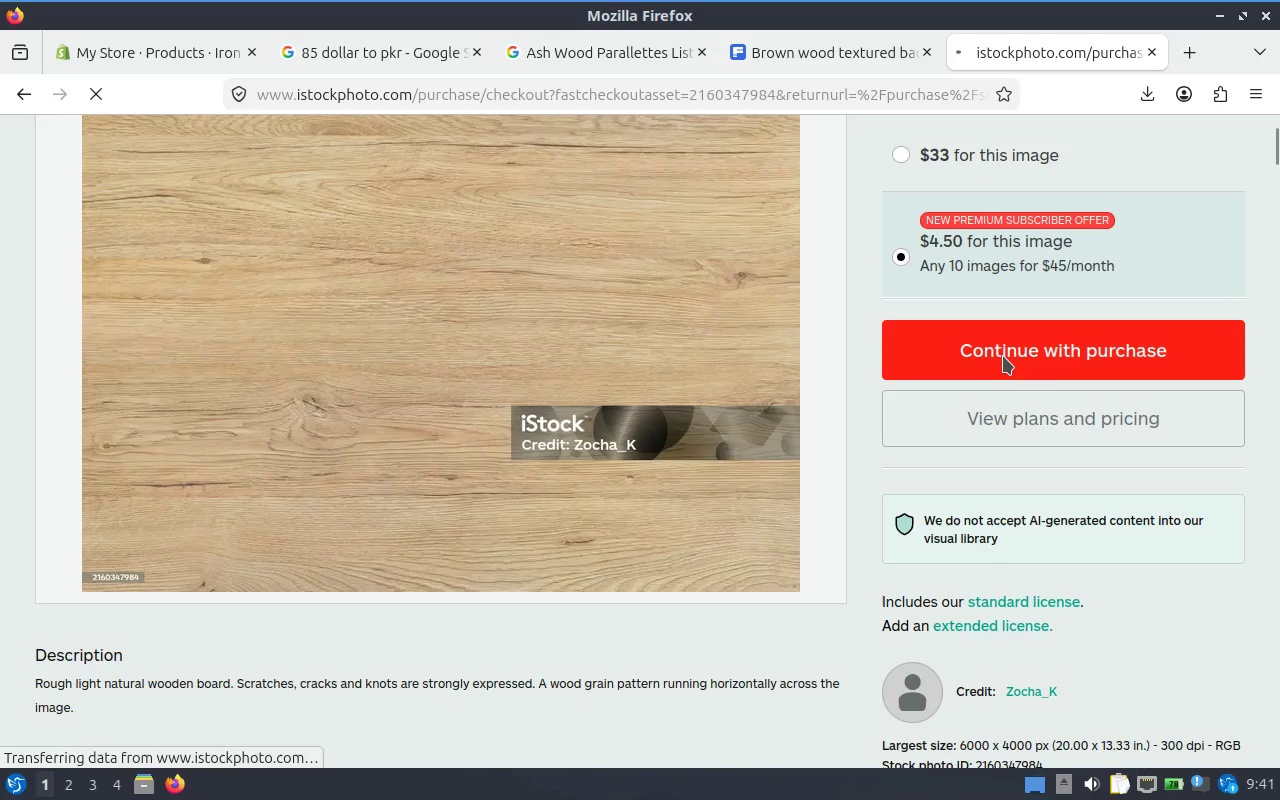 
mouse_move([829, 87])
 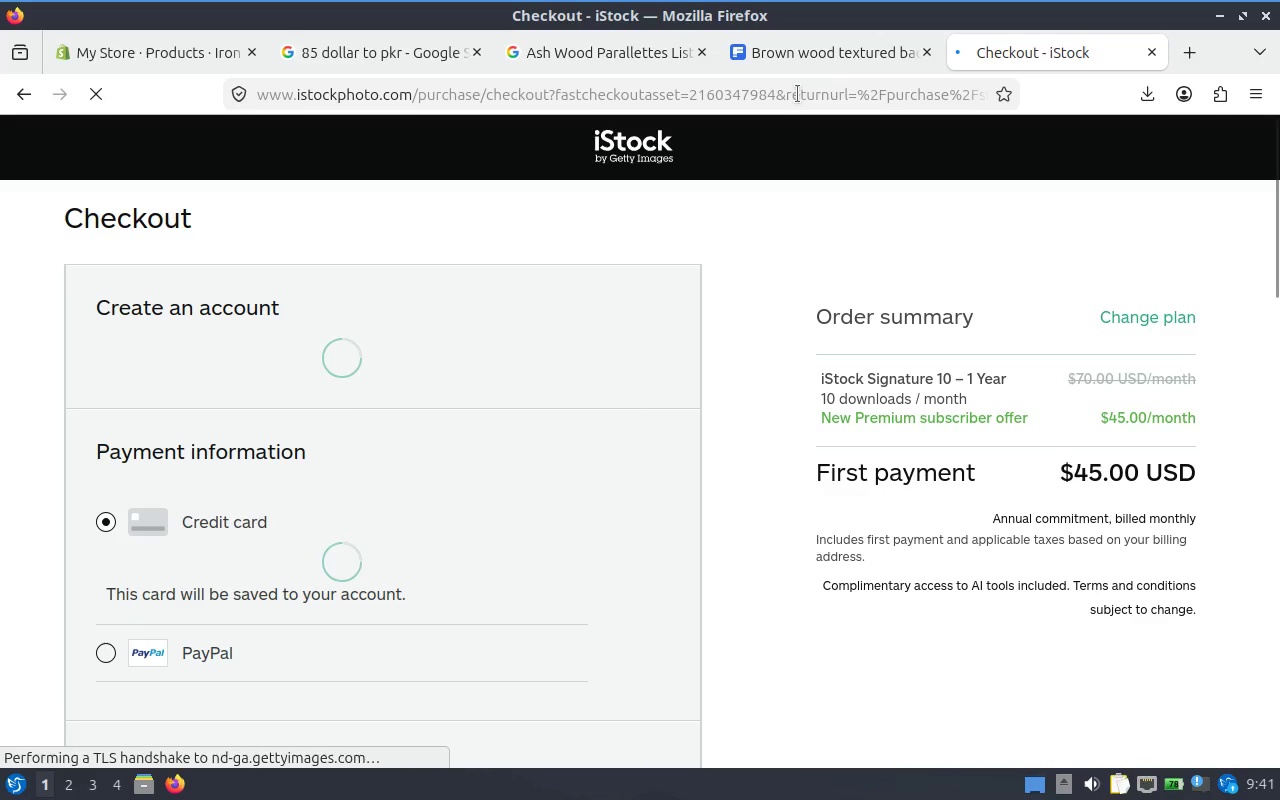 
left_click([830, 45])
 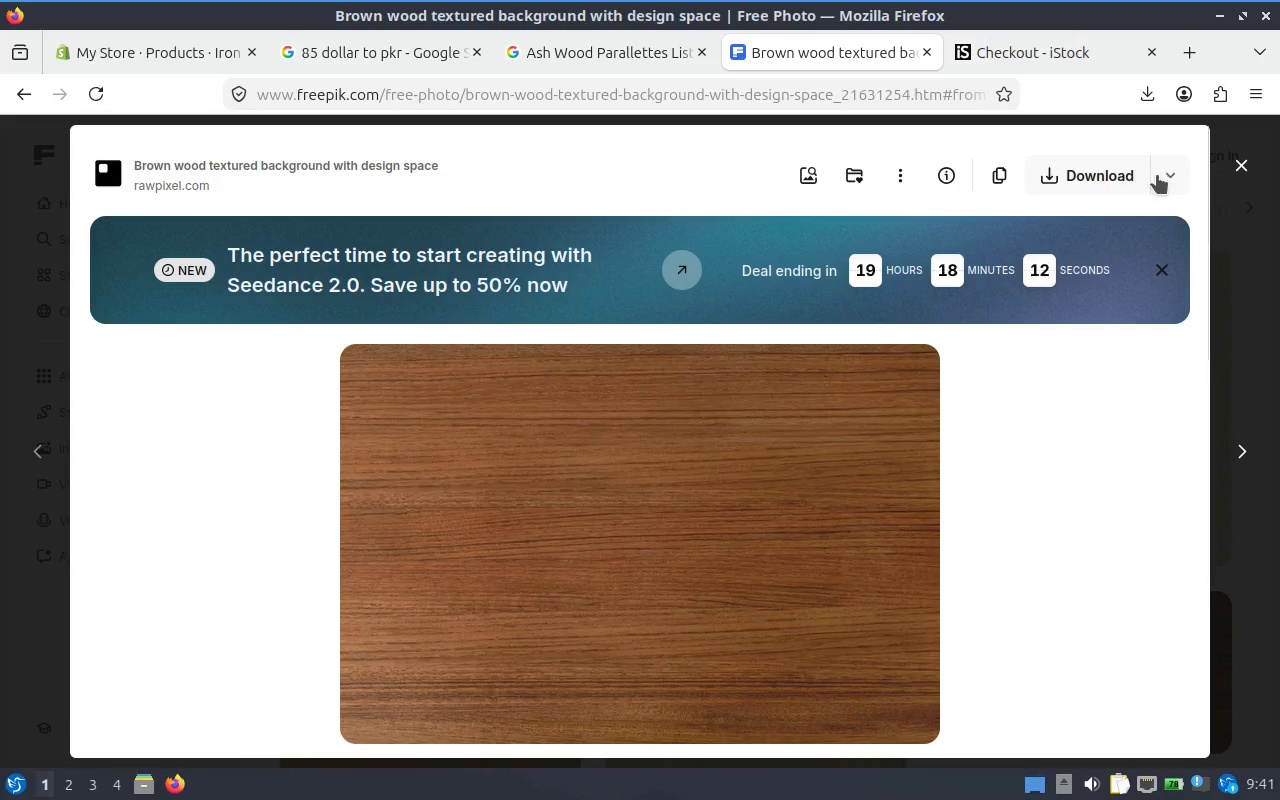 
left_click([1246, 177])
 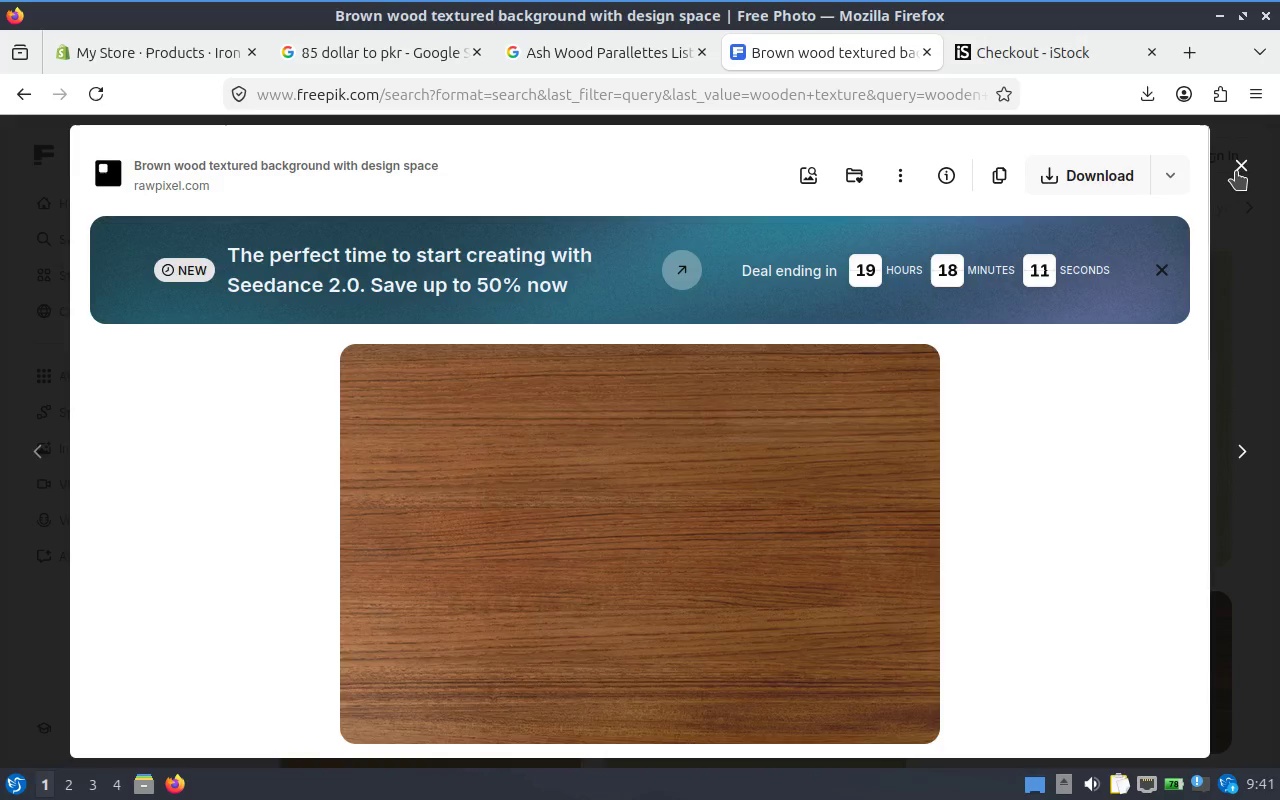 
left_click([1236, 171])
 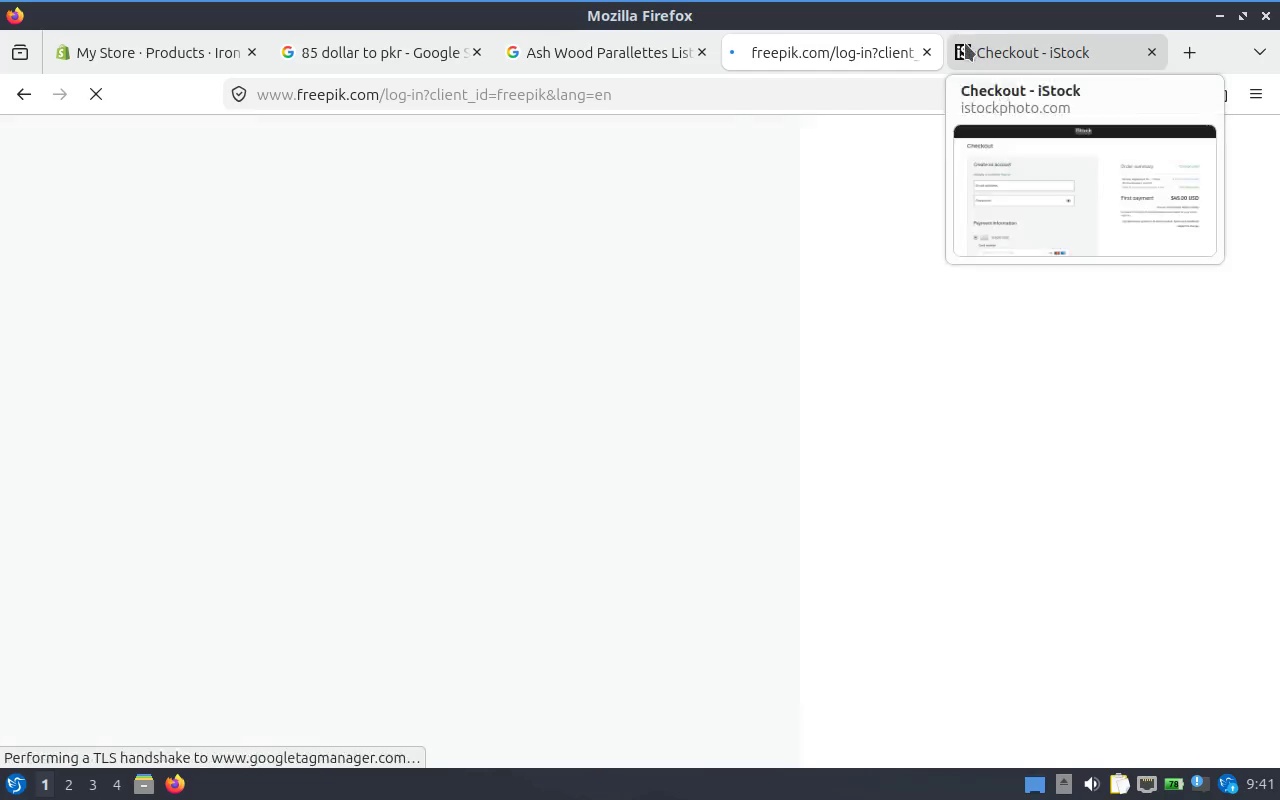 
left_click([918, 48])
 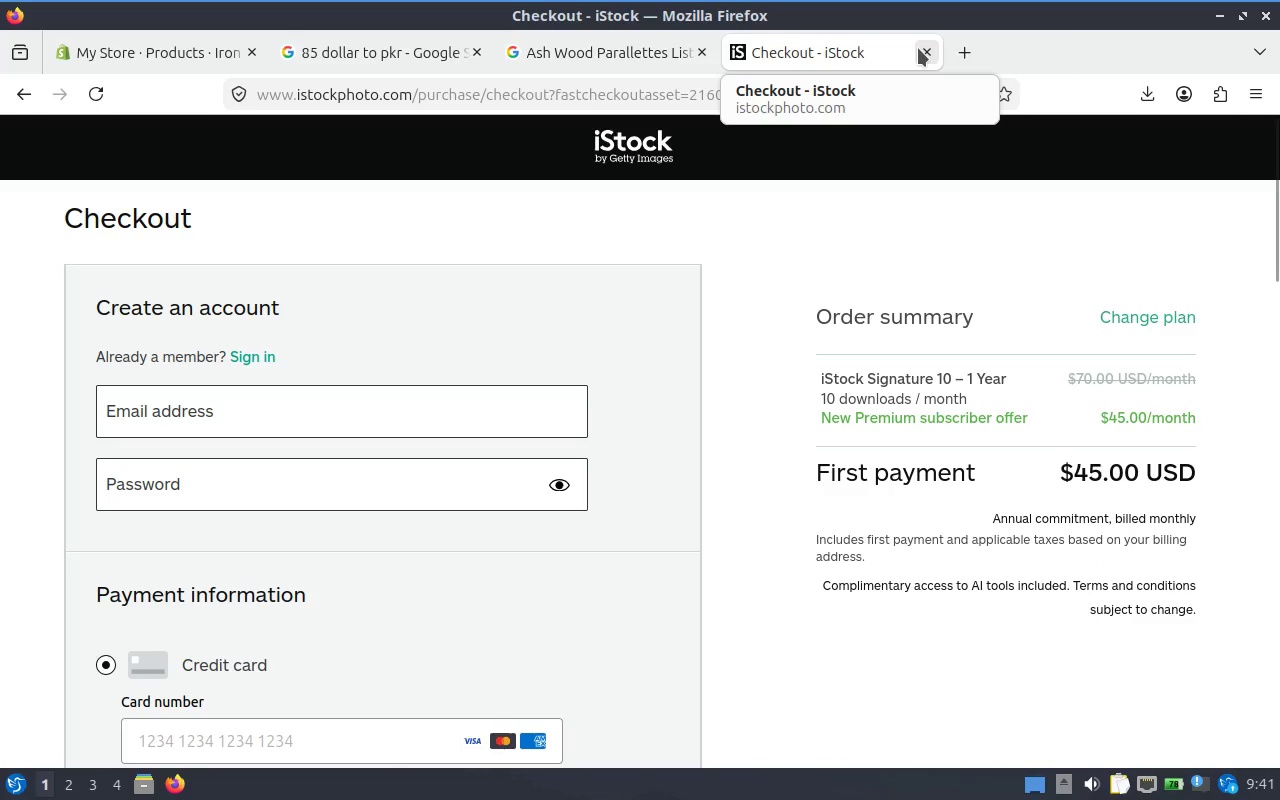 
left_click([918, 48])
 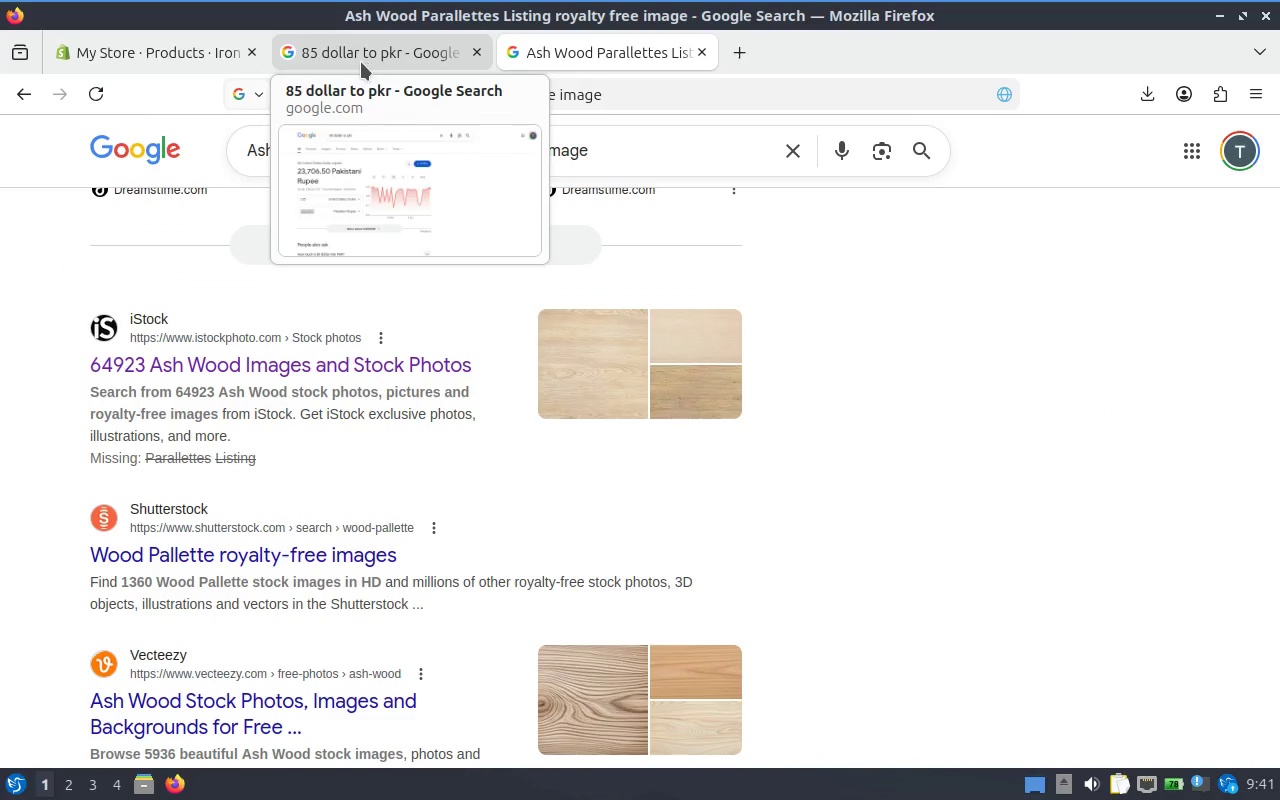 
left_click([150, 56])
 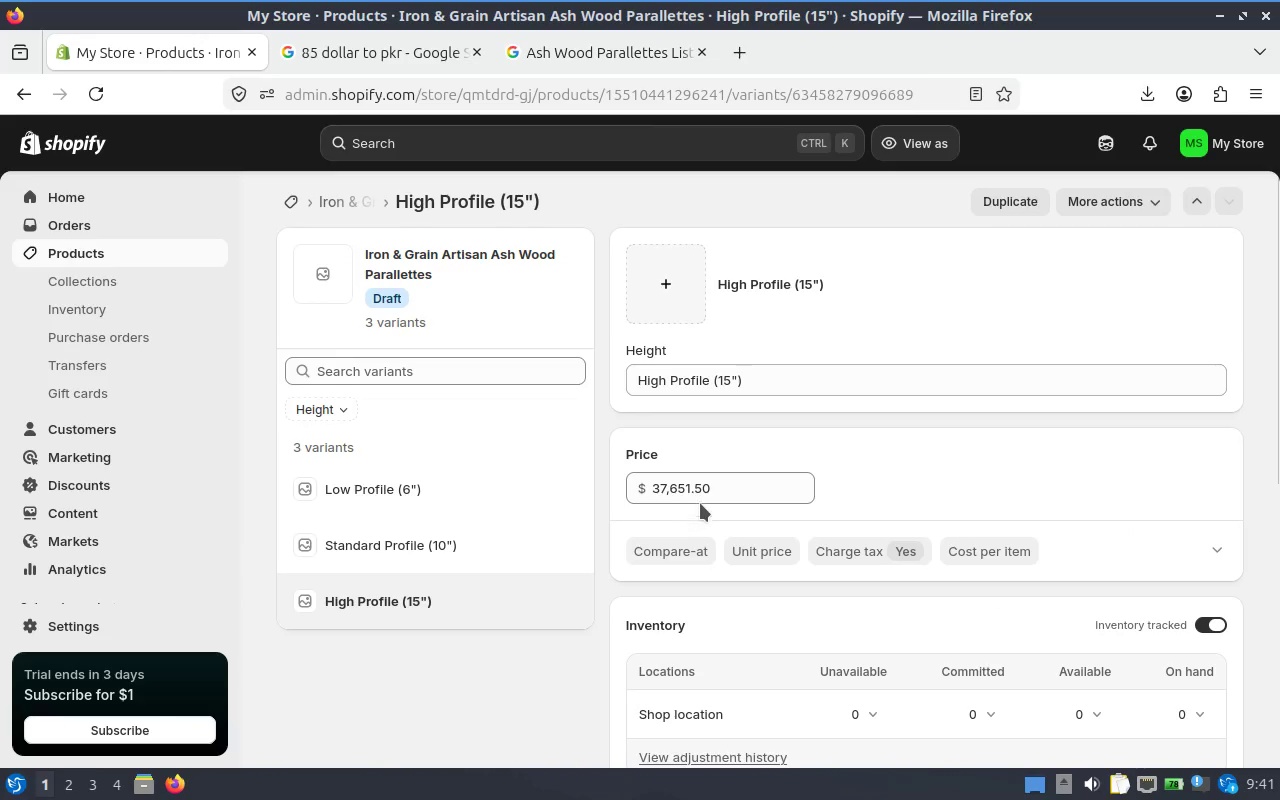 
scroll: coordinate [693, 482], scroll_direction: up, amount: 5.0
 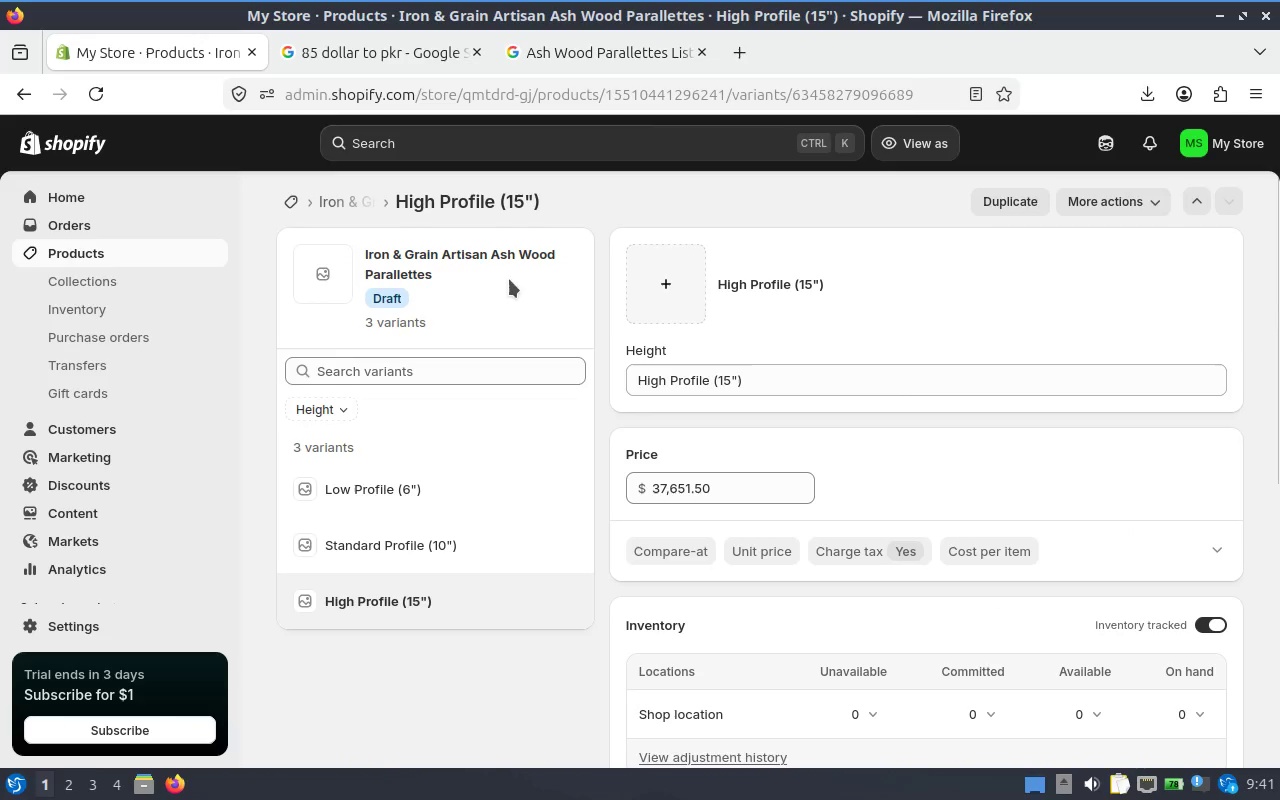 
scroll: coordinate [1224, 707], scroll_direction: down, amount: 8.0
 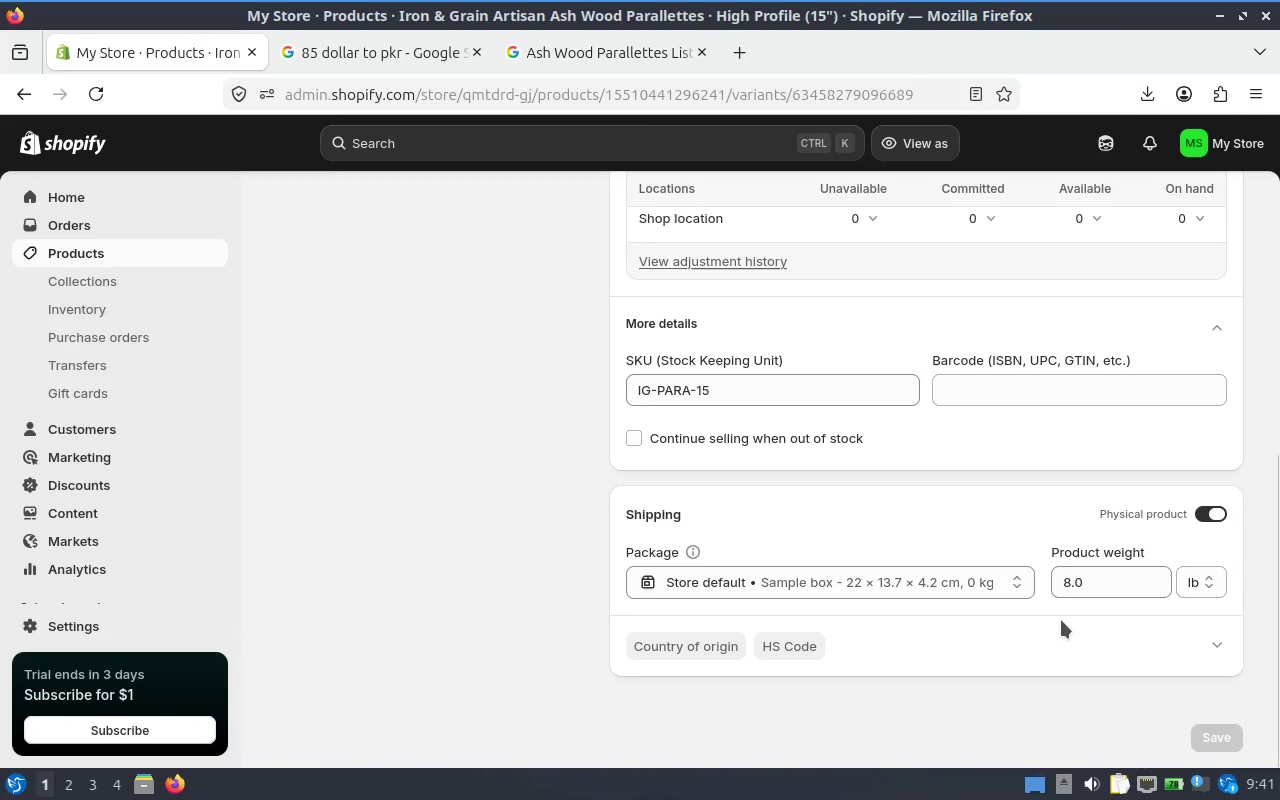 
scroll: coordinate [836, 353], scroll_direction: up, amount: 14.0
 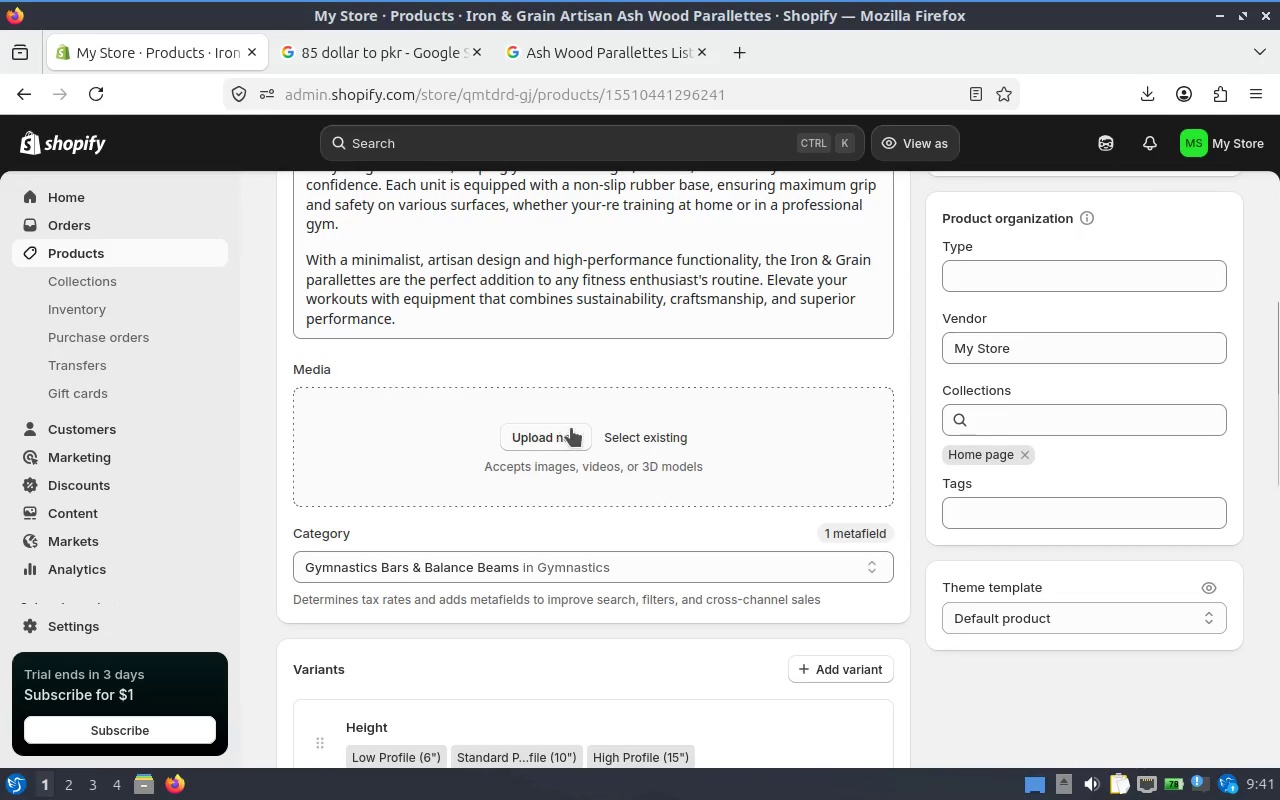 
left_click([534, 430])
 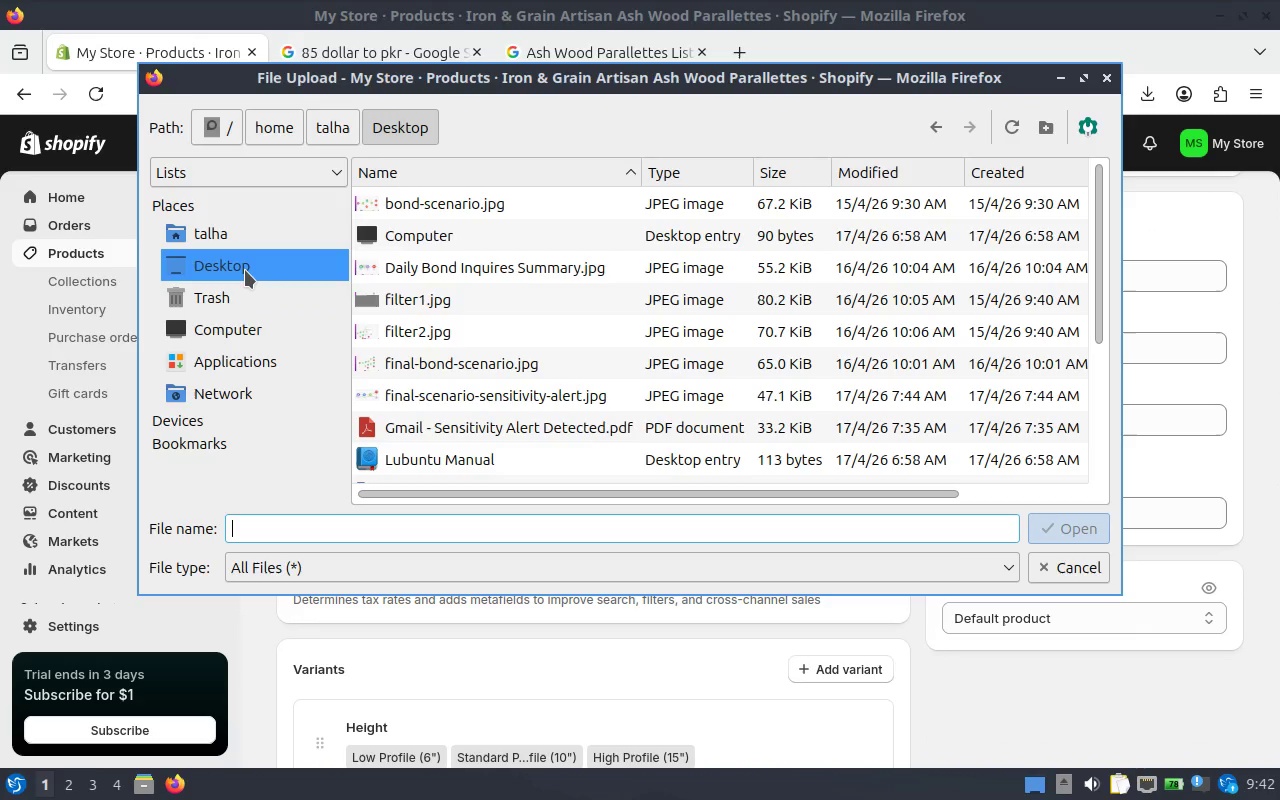 
left_click([245, 233])
 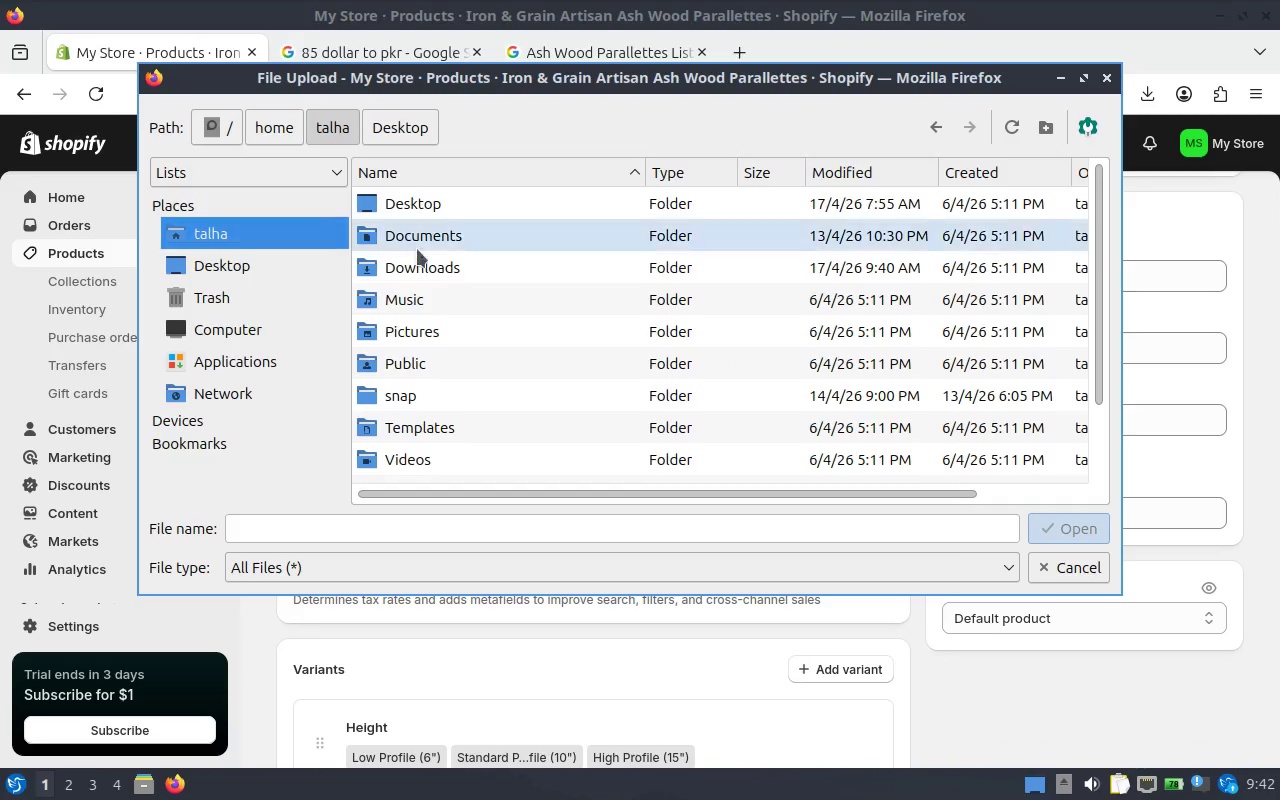 
scroll: coordinate [595, 260], scroll_direction: up, amount: 5.0
 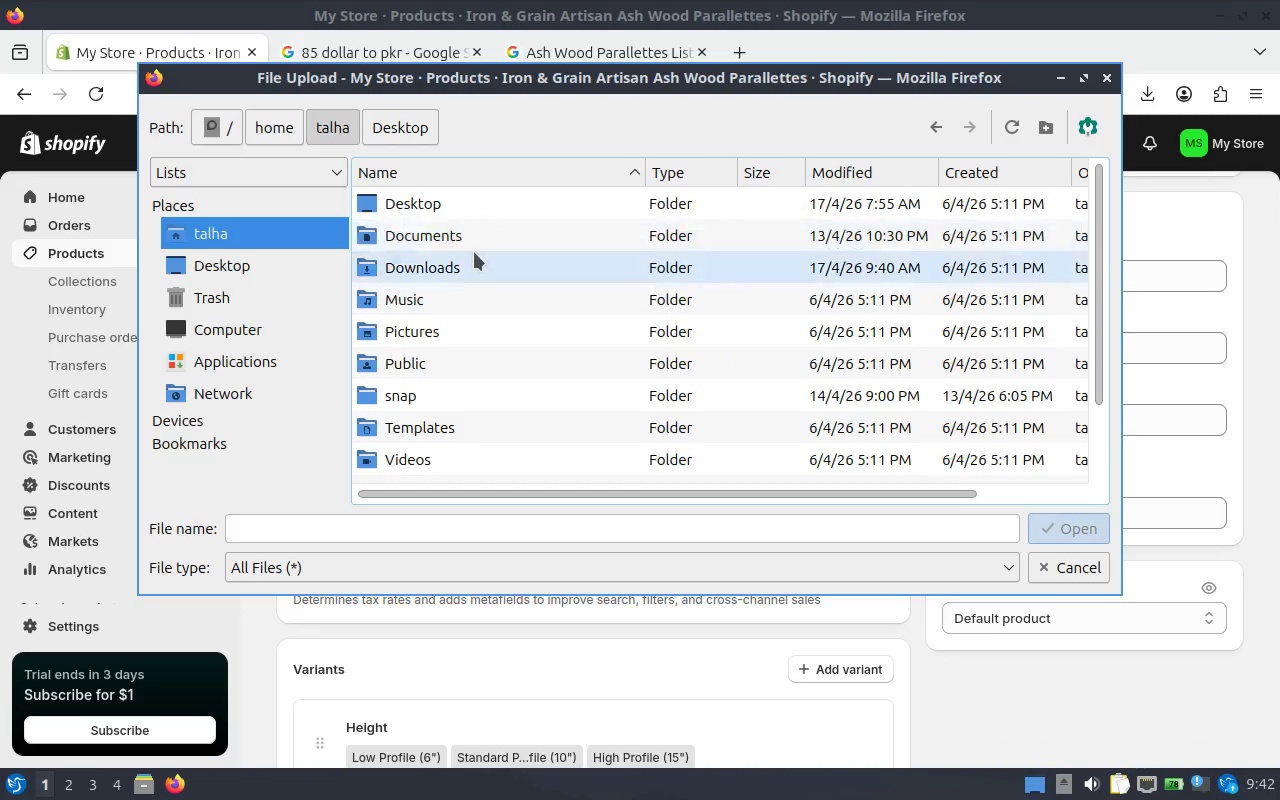 
double_click([474, 252])
 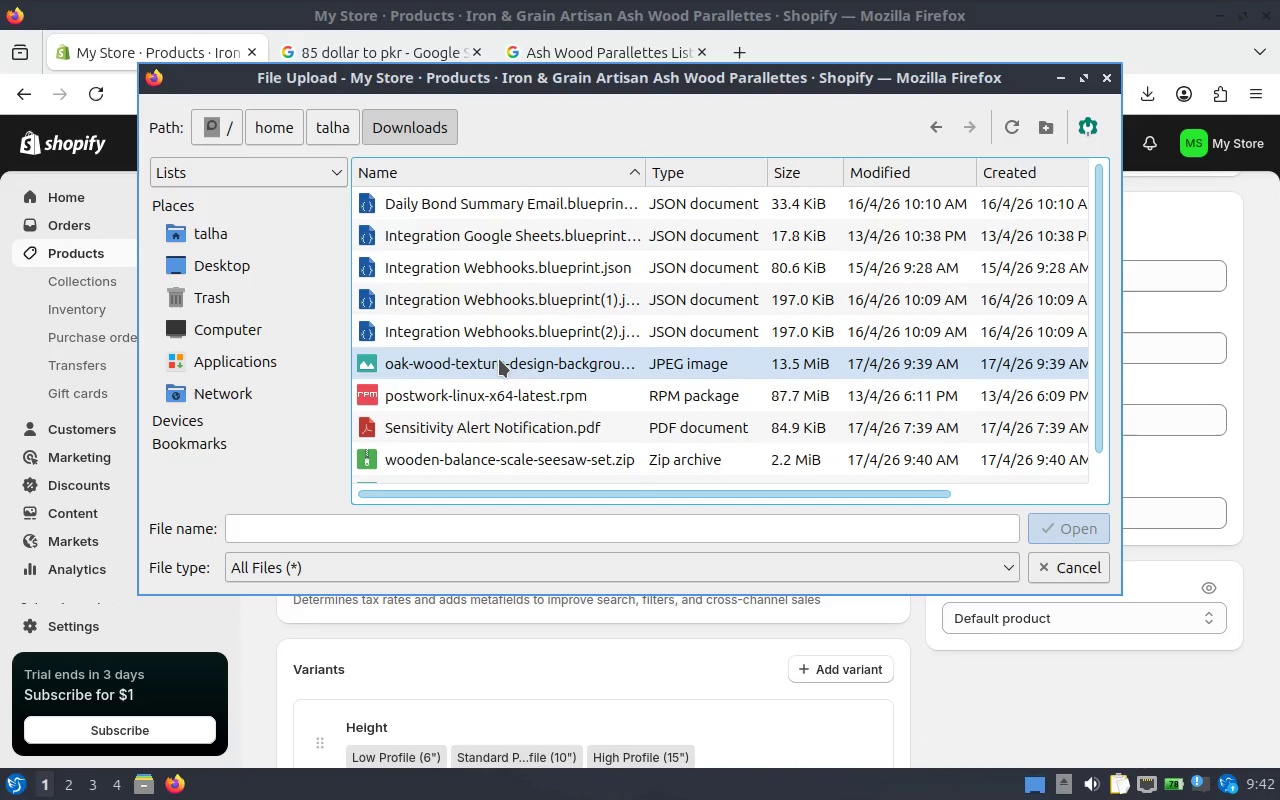 
left_click([499, 359])
 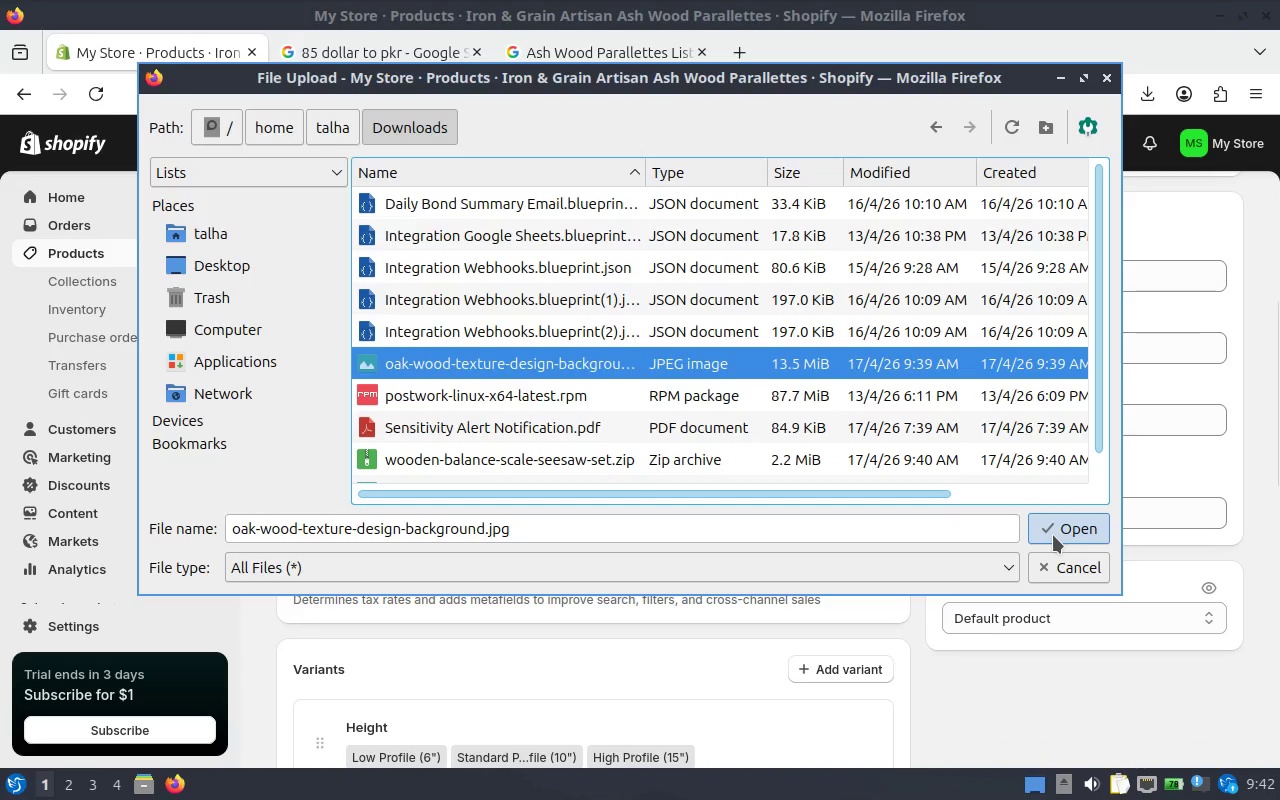 
left_click([1057, 529])
 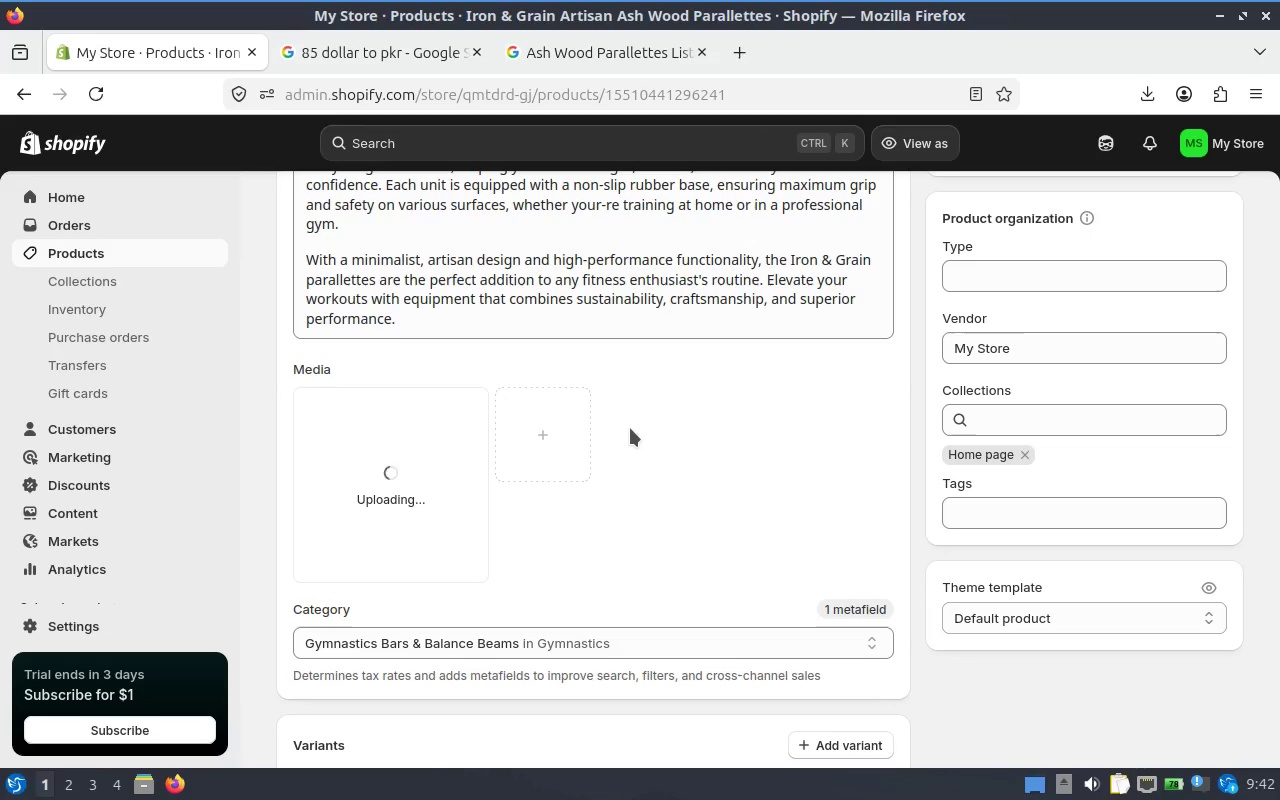 
wait(8.22)
 